 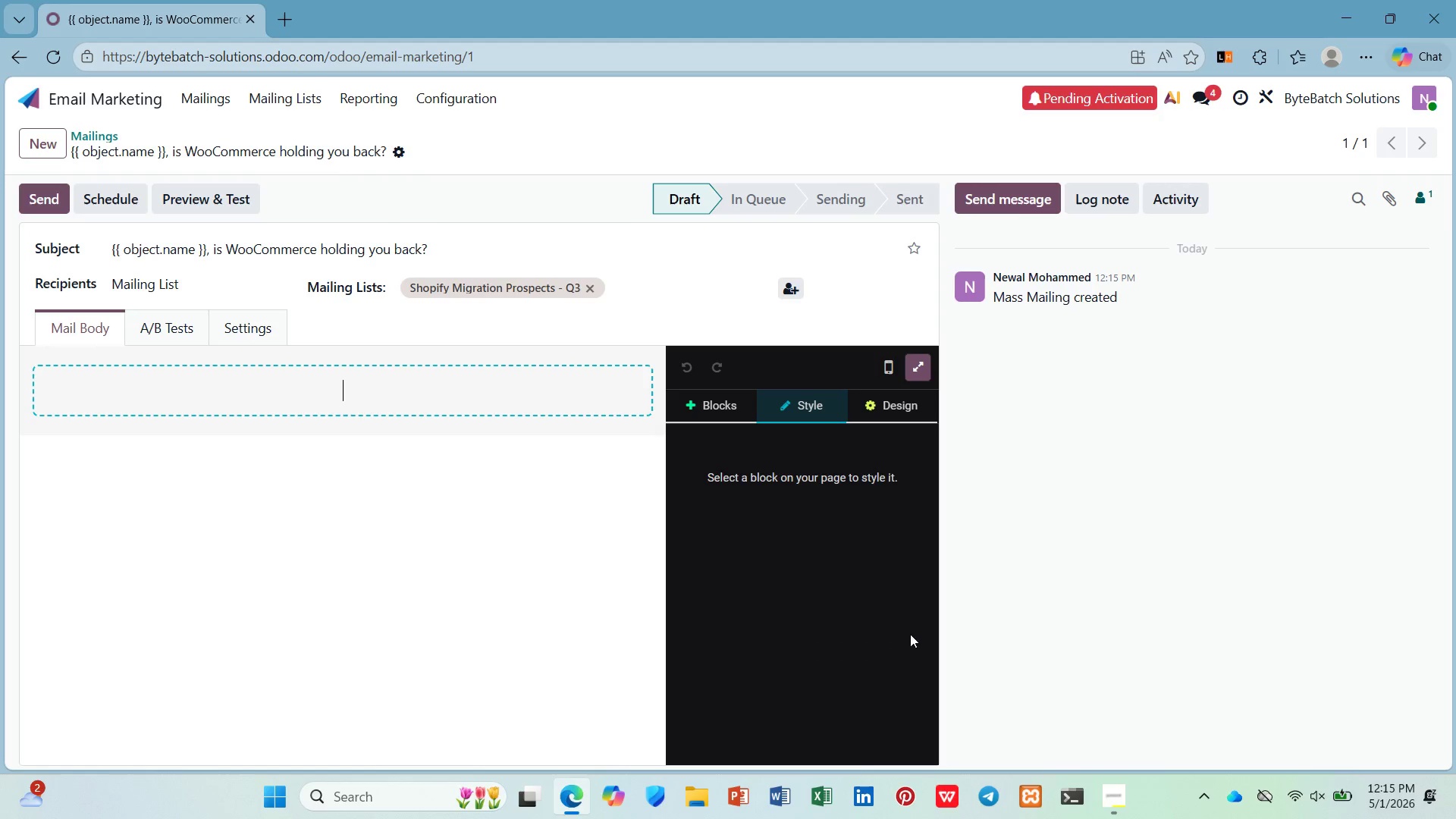 
type(Dar [[]])
 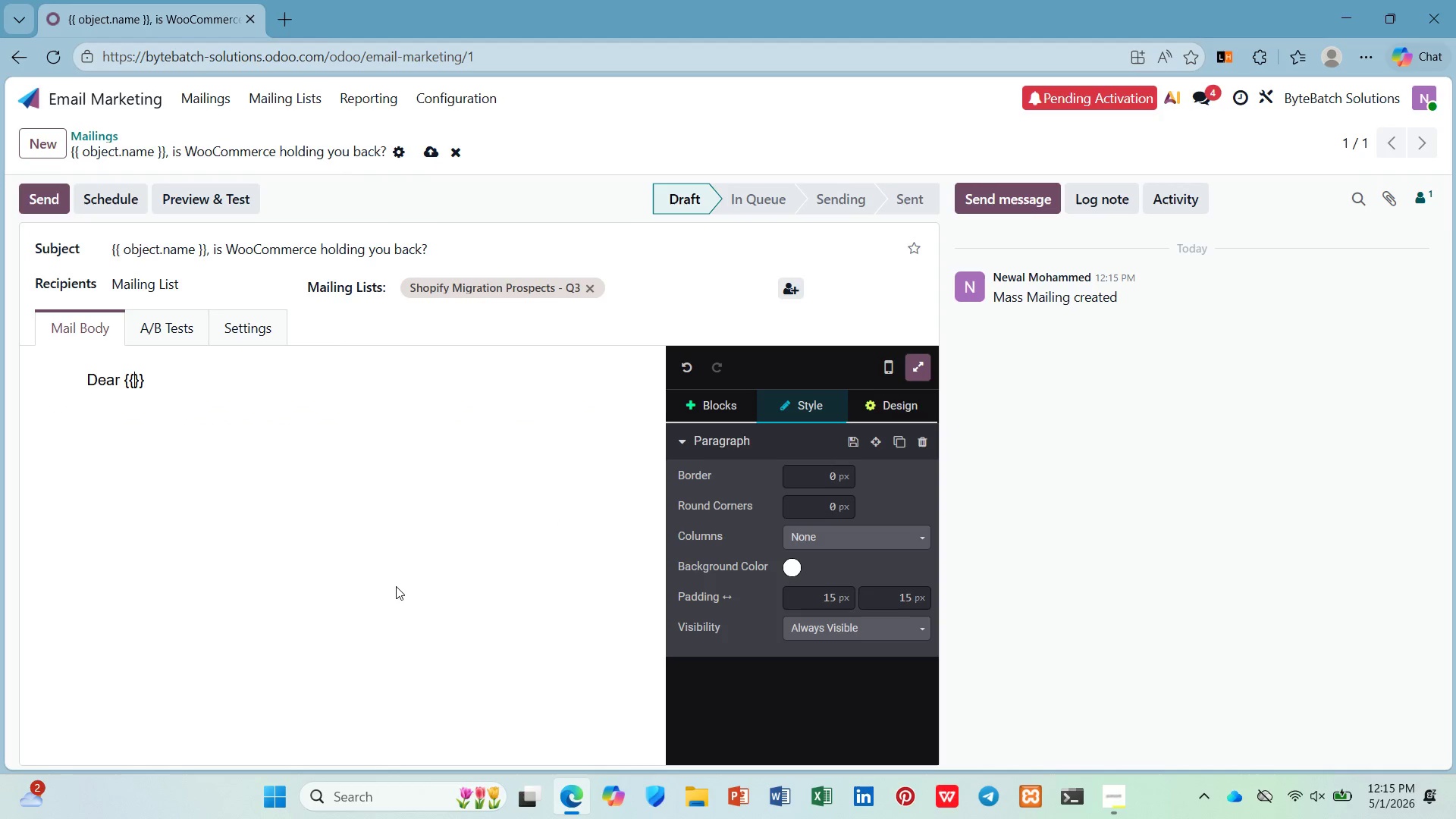 
hold_key(key=E, duration=0.38)
 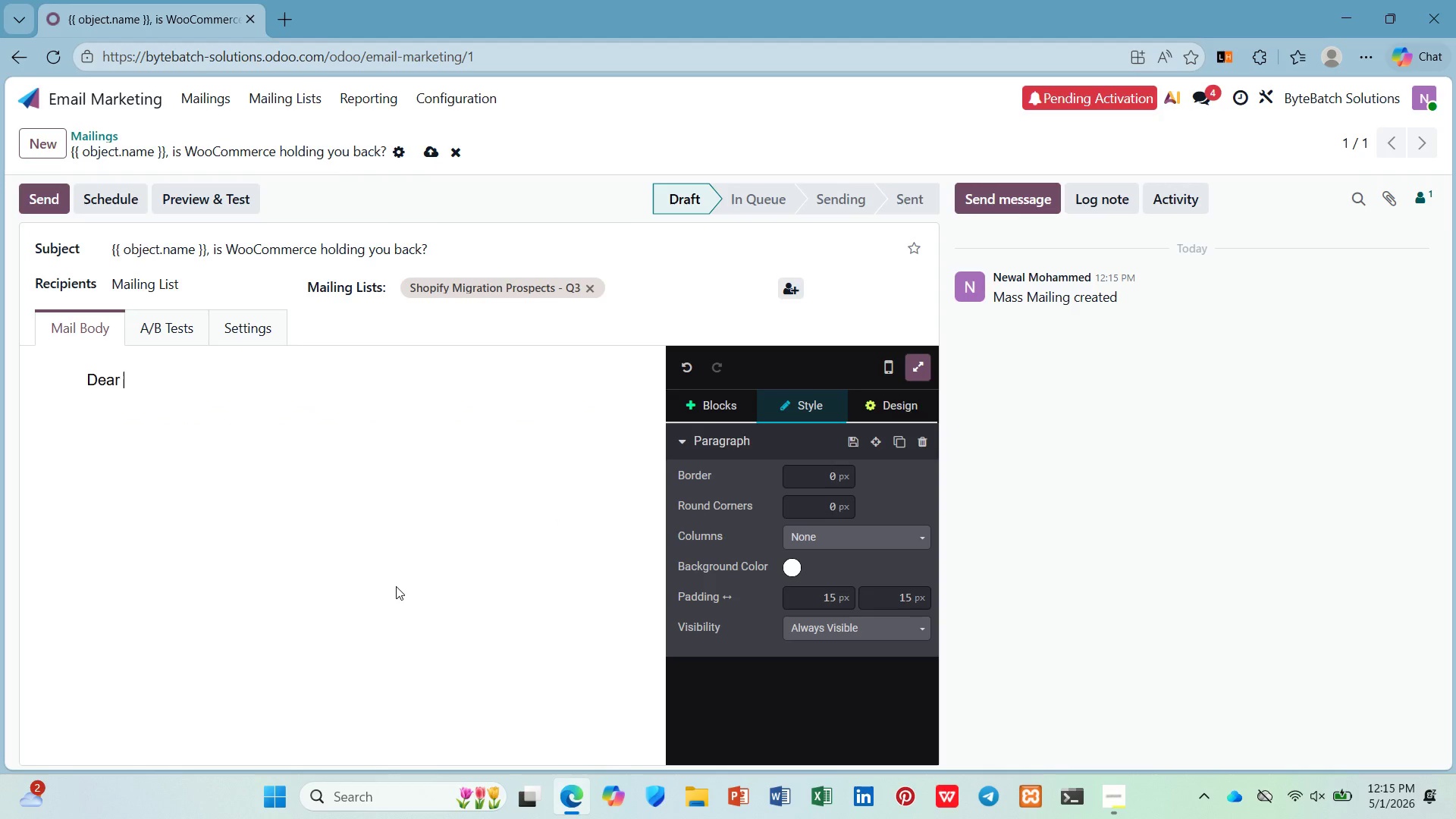 
key(ArrowLeft)
 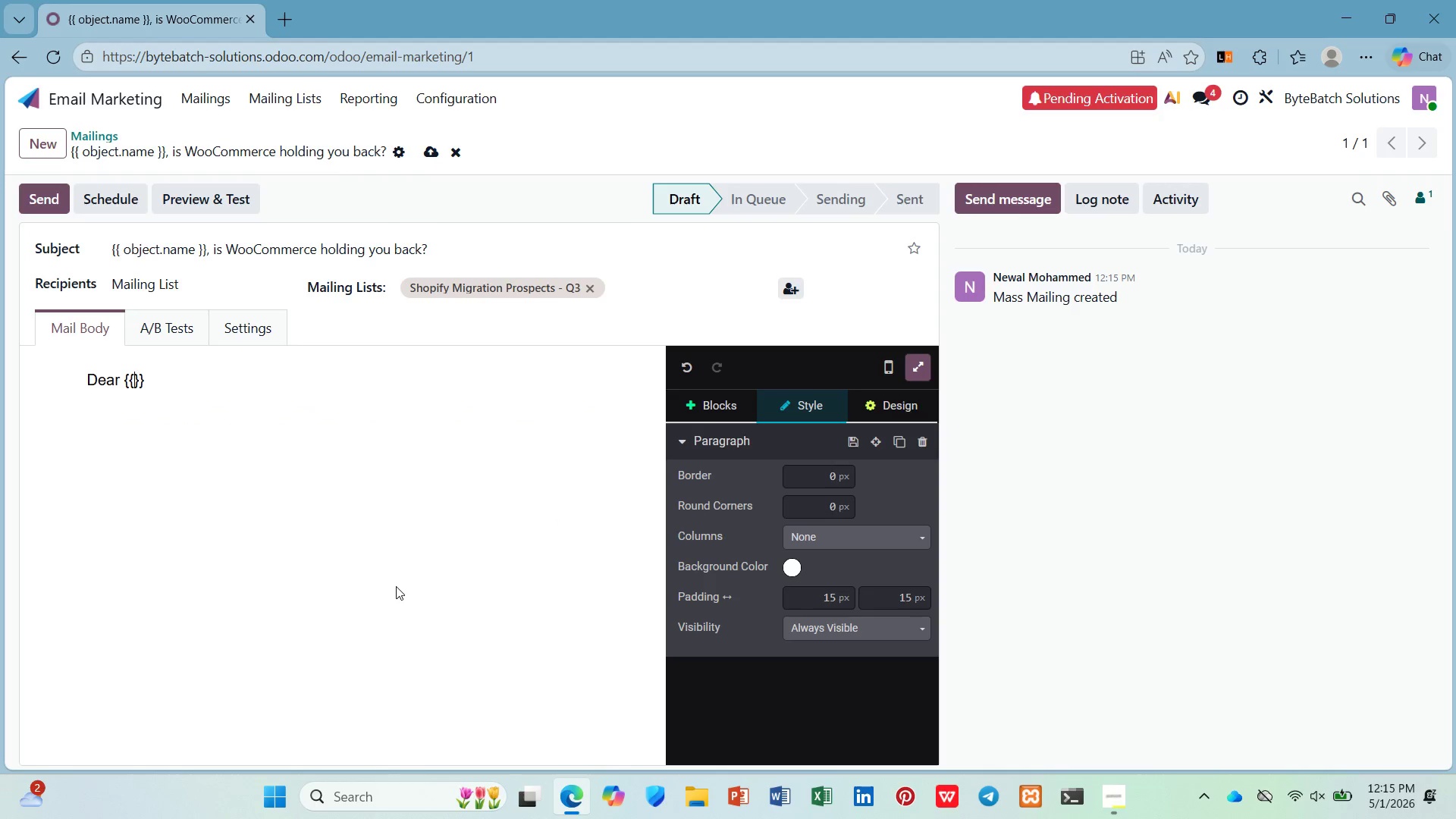 
key(ArrowLeft)
 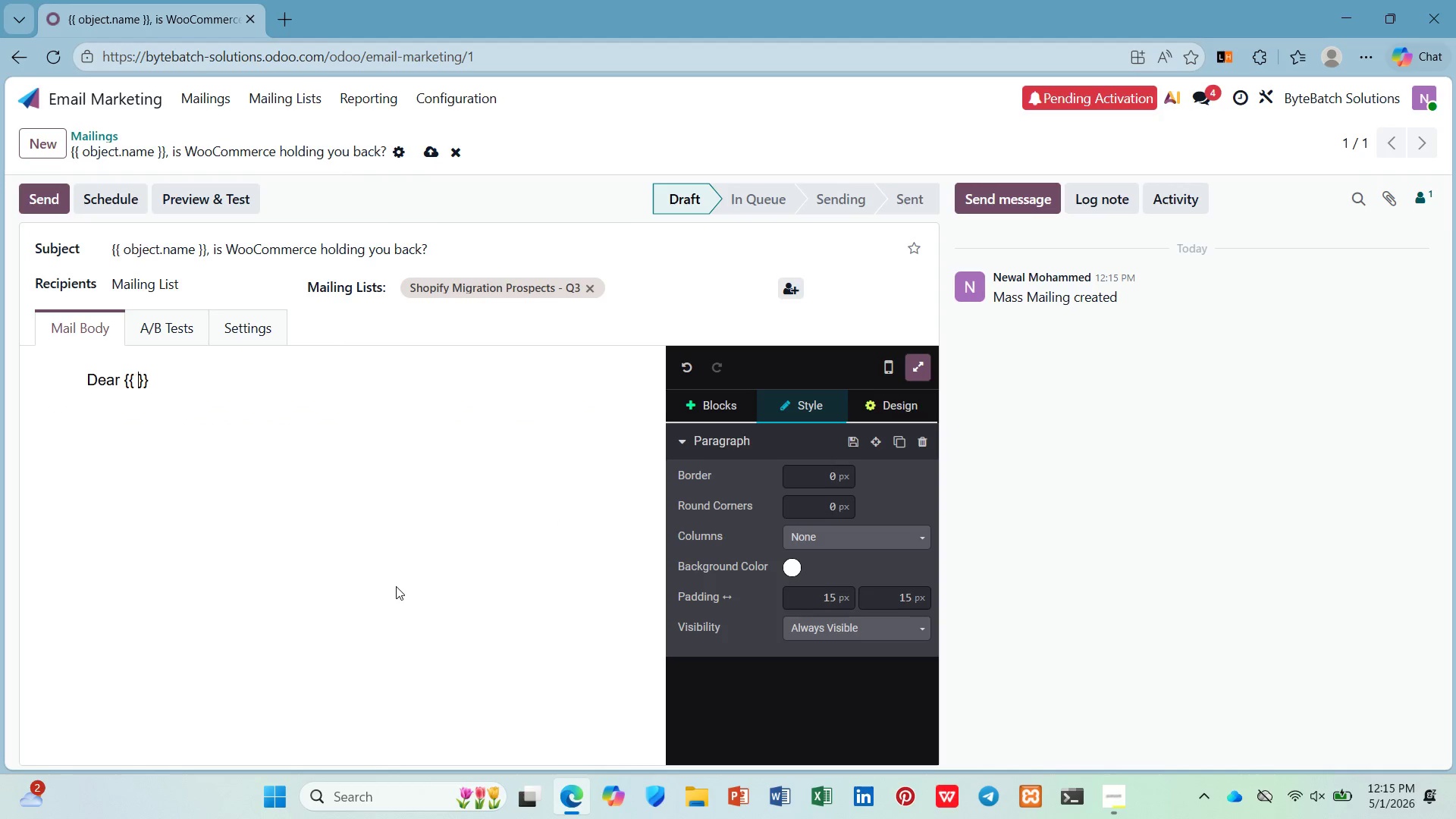 
key(Space)
 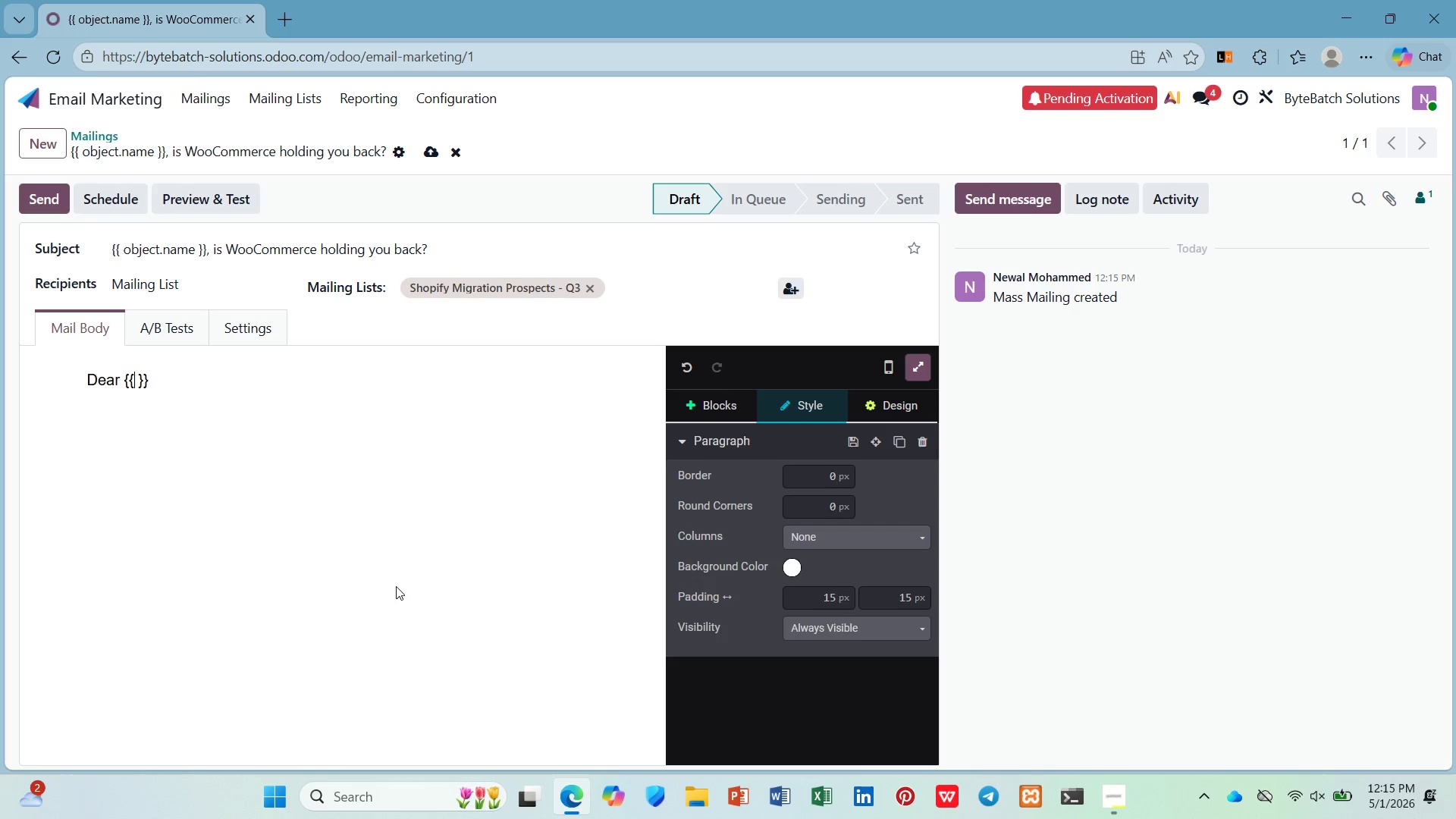 
key(ArrowLeft)
 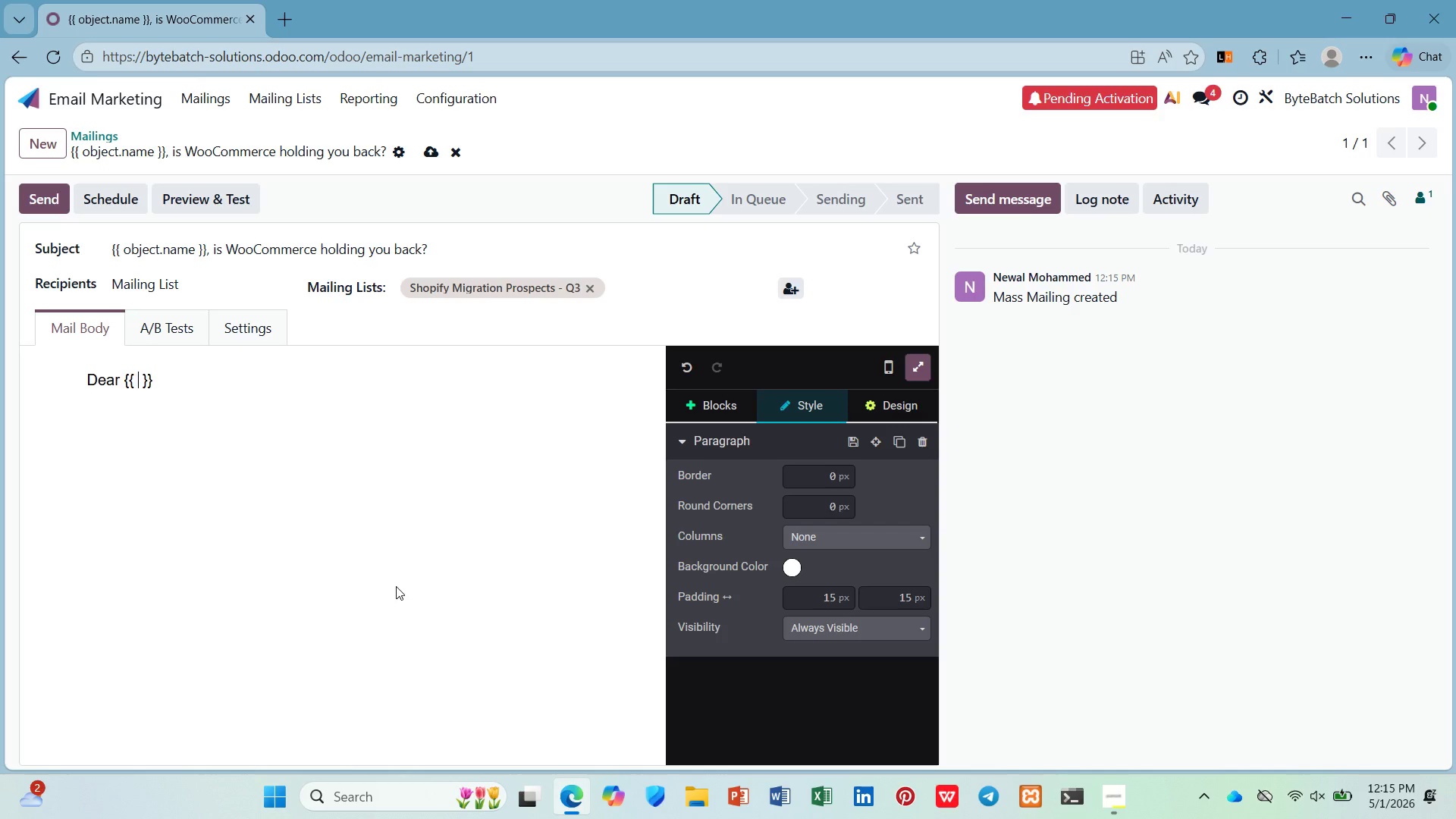 
type( object.name)
 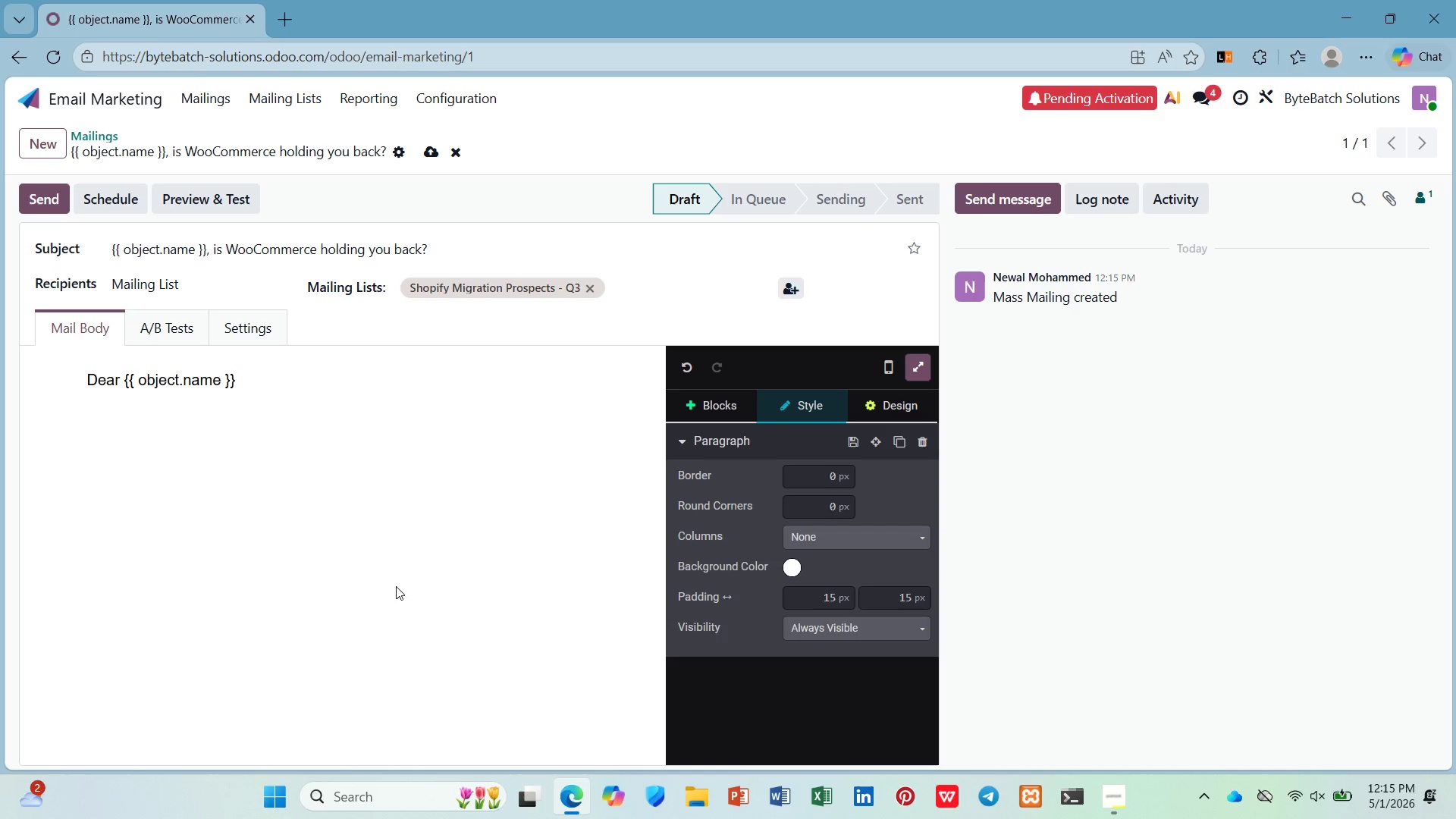 
key(ArrowDown)
 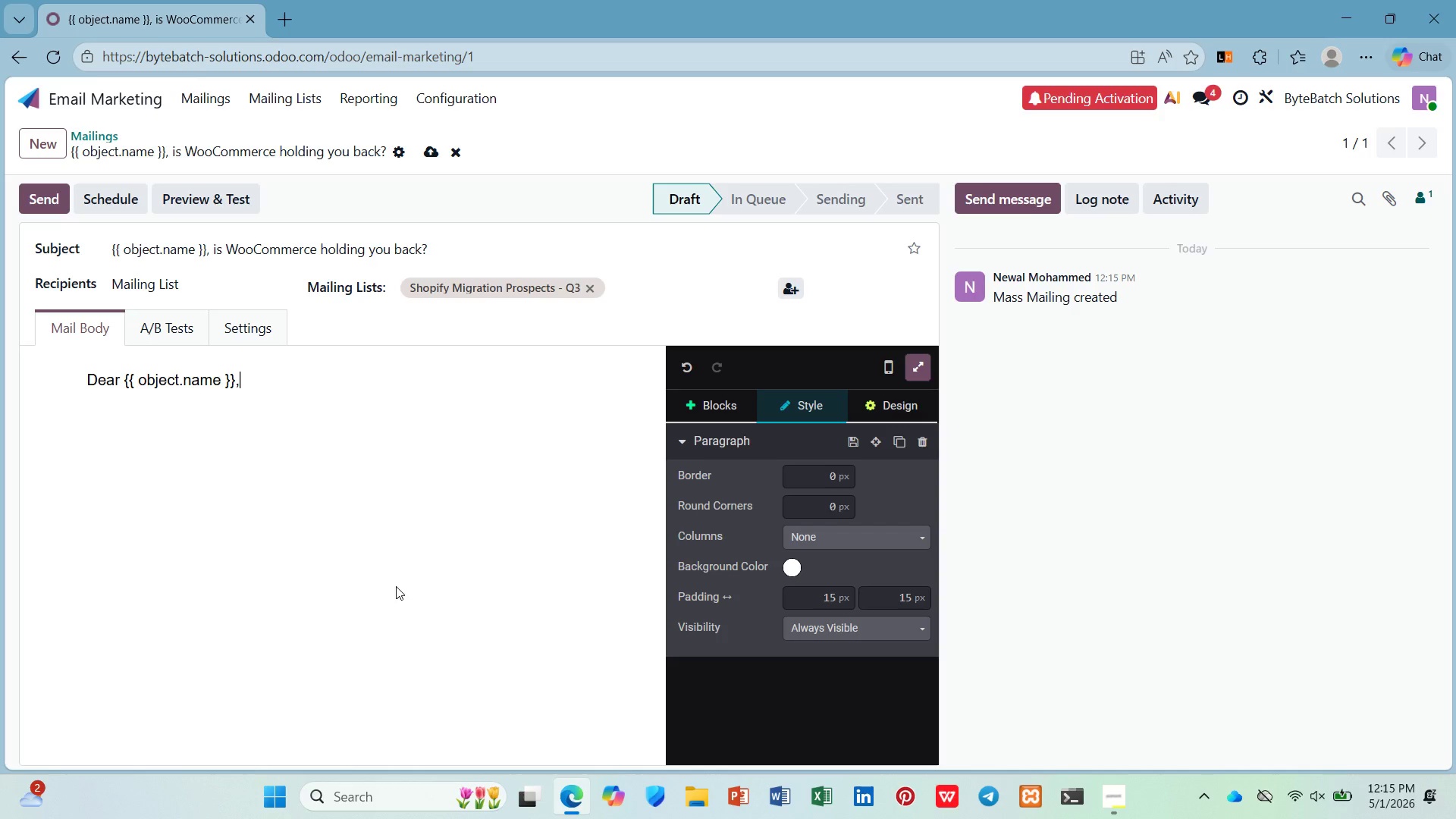 
key(Comma)
 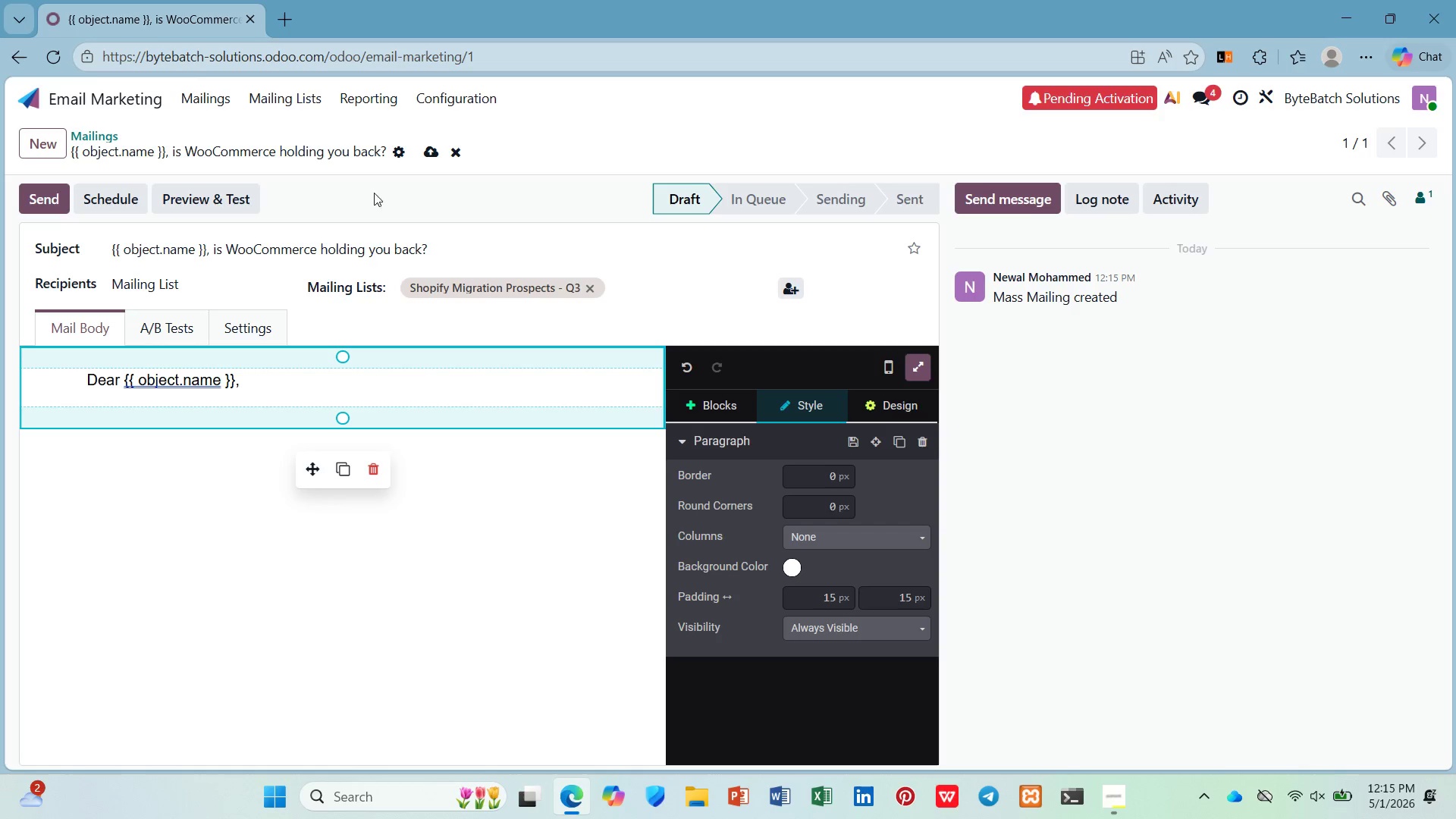 
left_click([432, 148])
 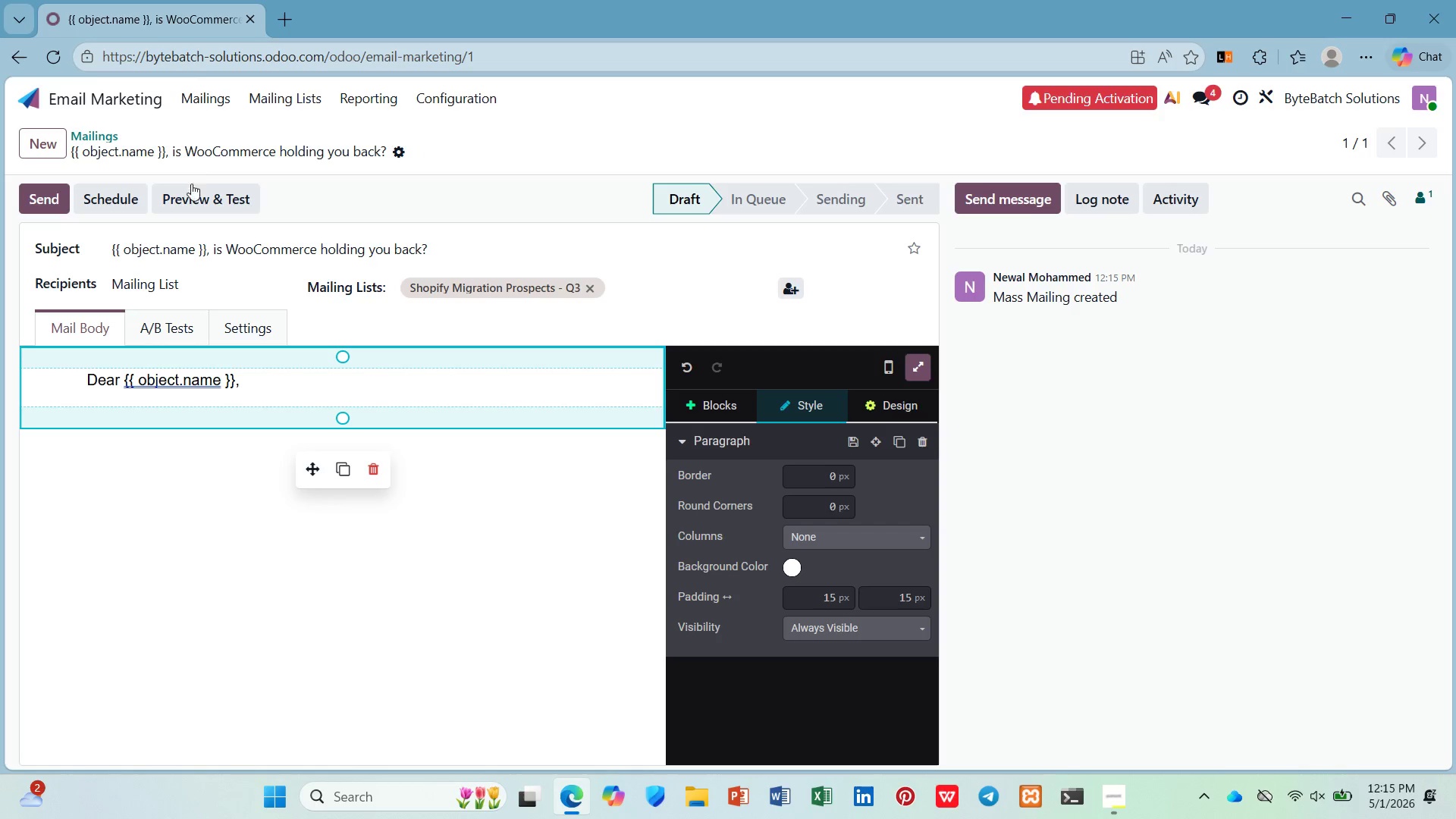 
left_click([193, 200])
 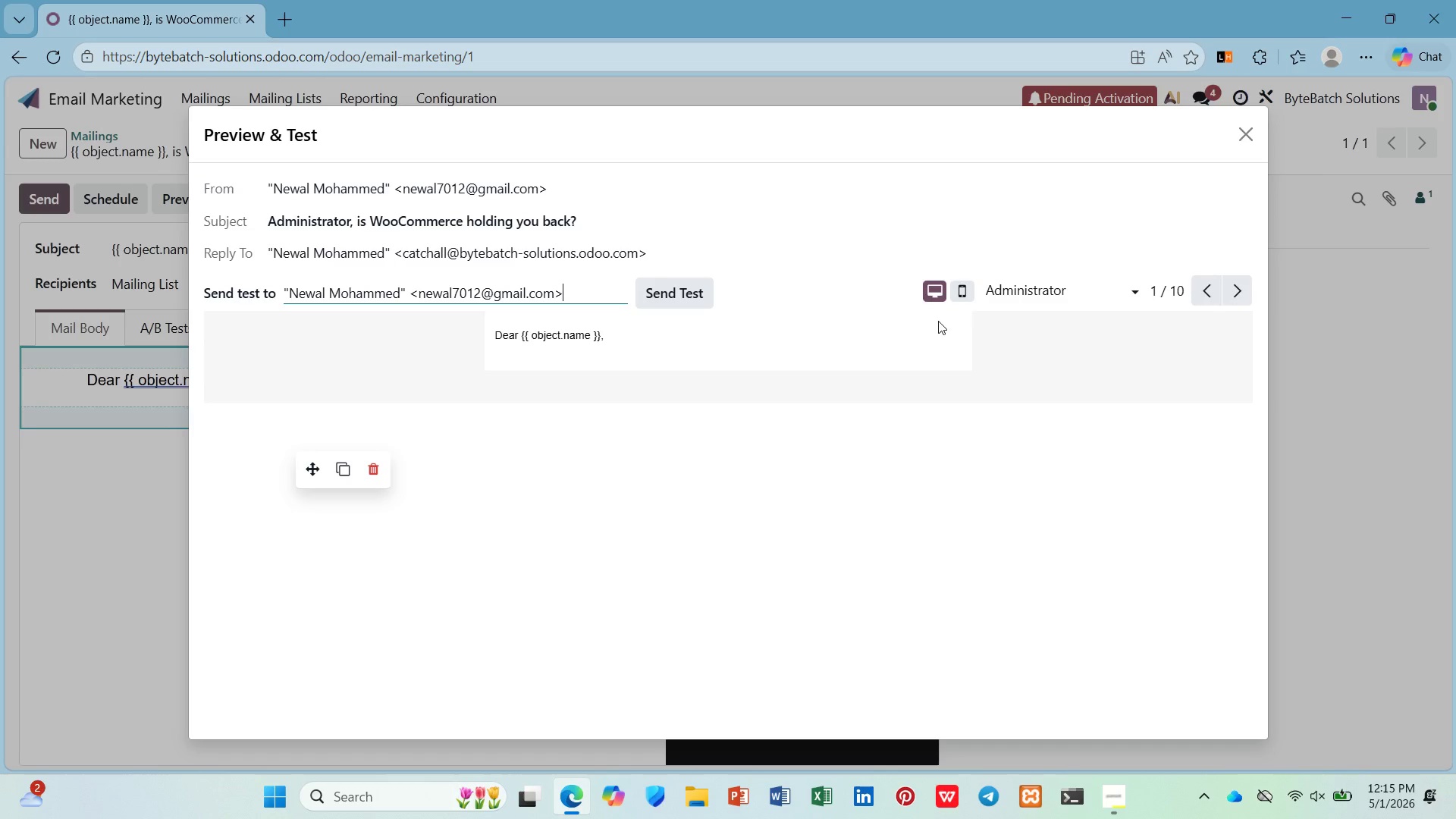 
left_click([1036, 293])
 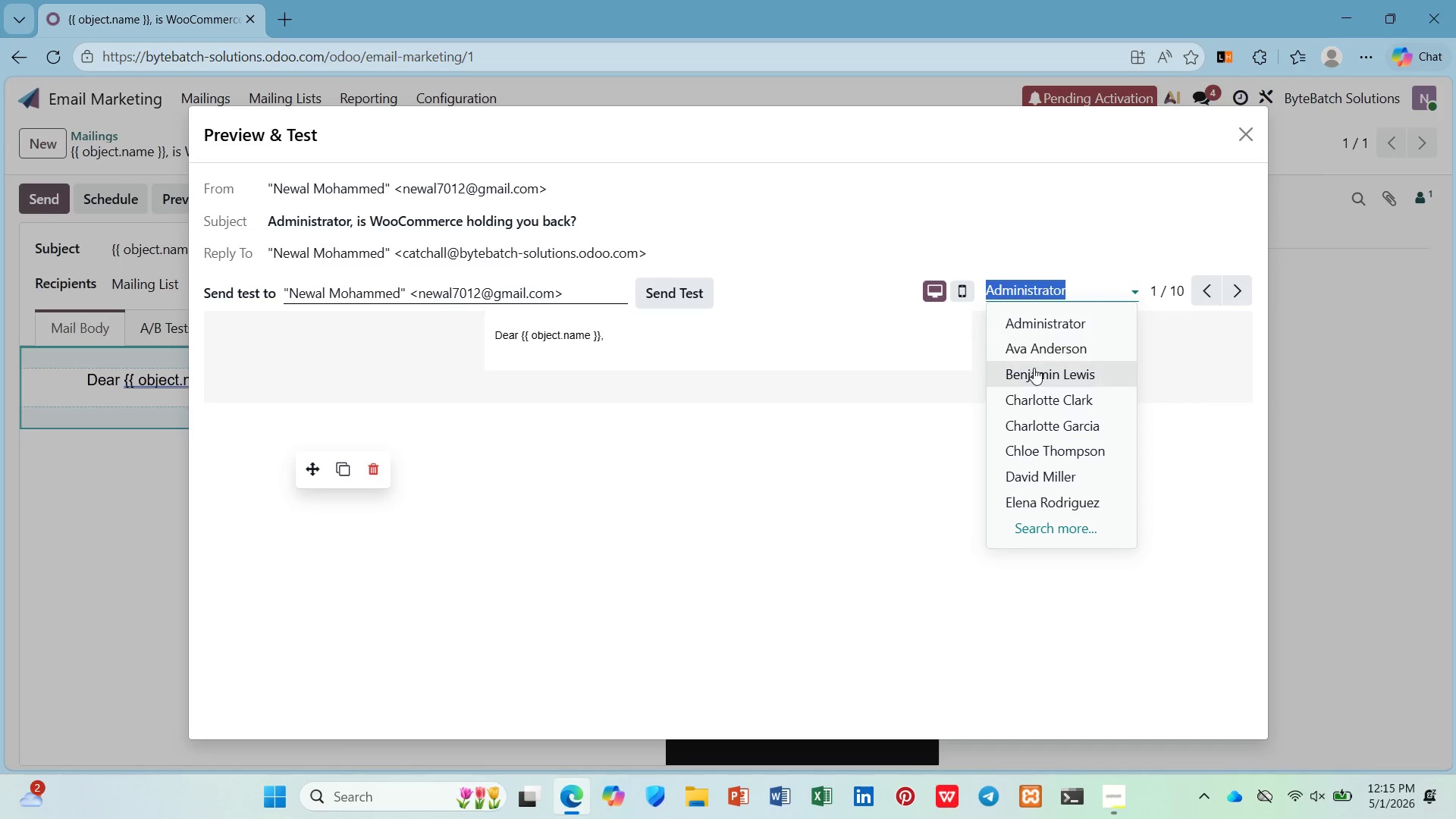 
left_click([1034, 368])
 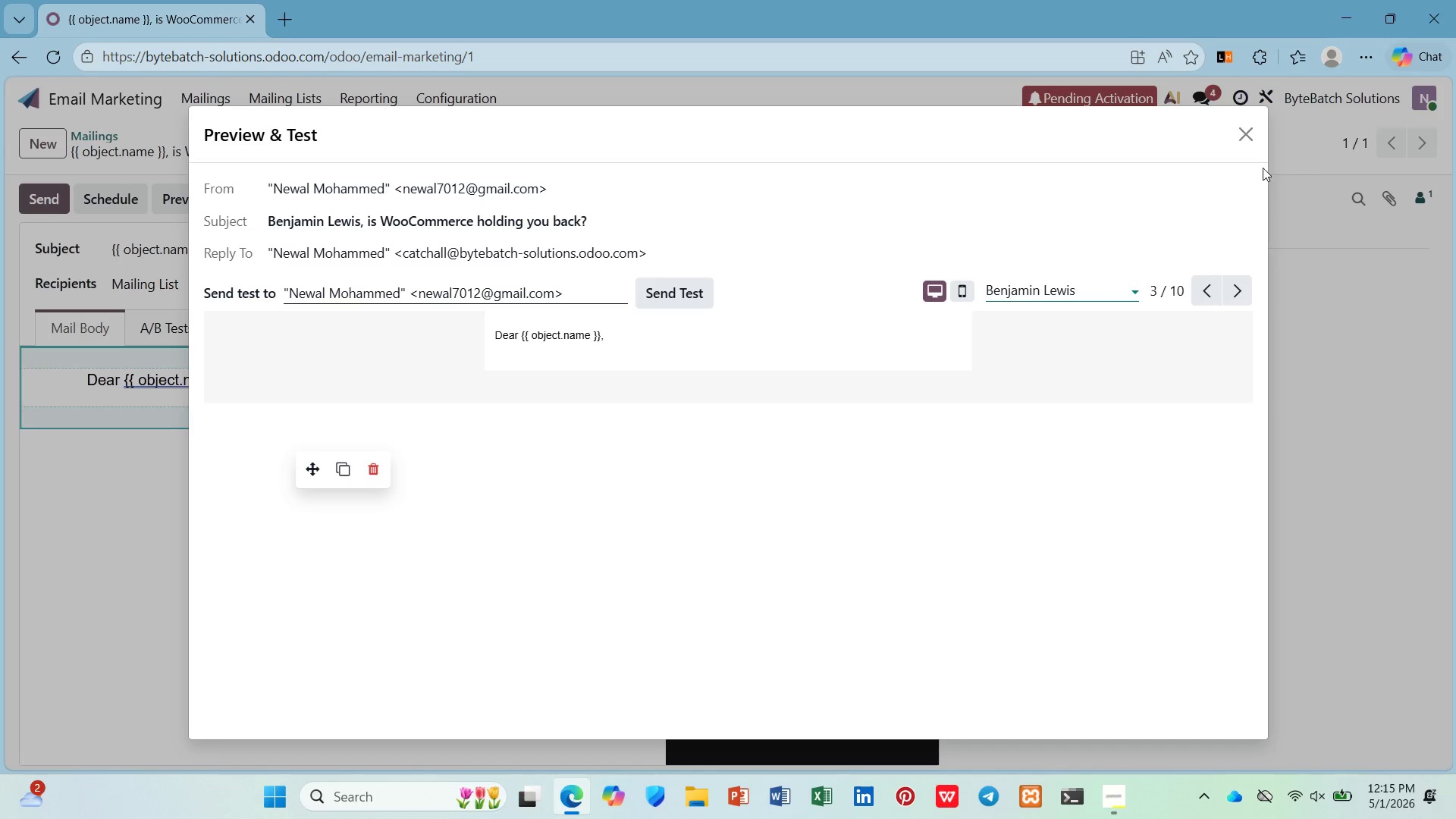 
left_click([1247, 126])
 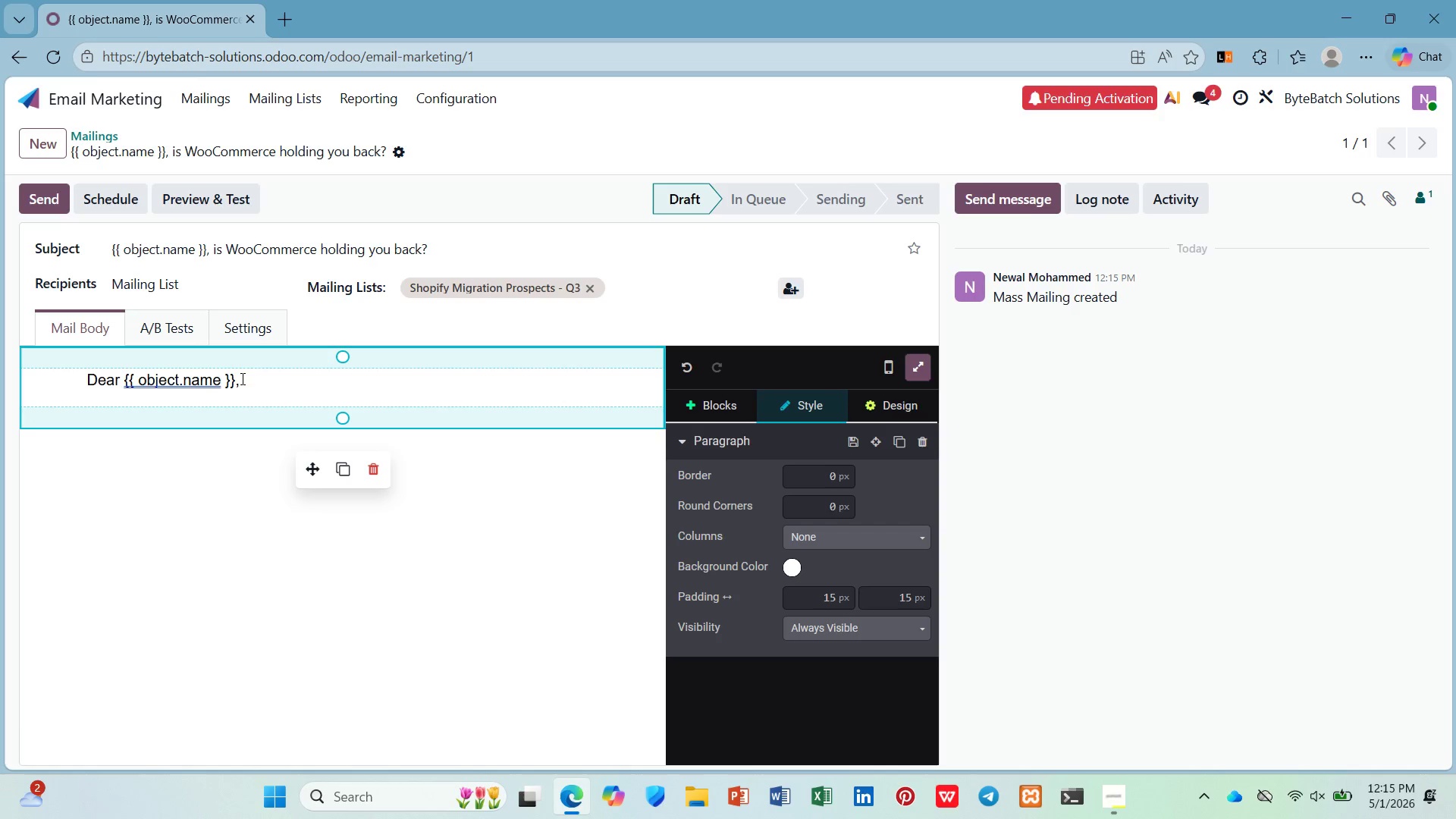 
left_click_drag(start_coordinate=[234, 378], to_coordinate=[126, 379])
 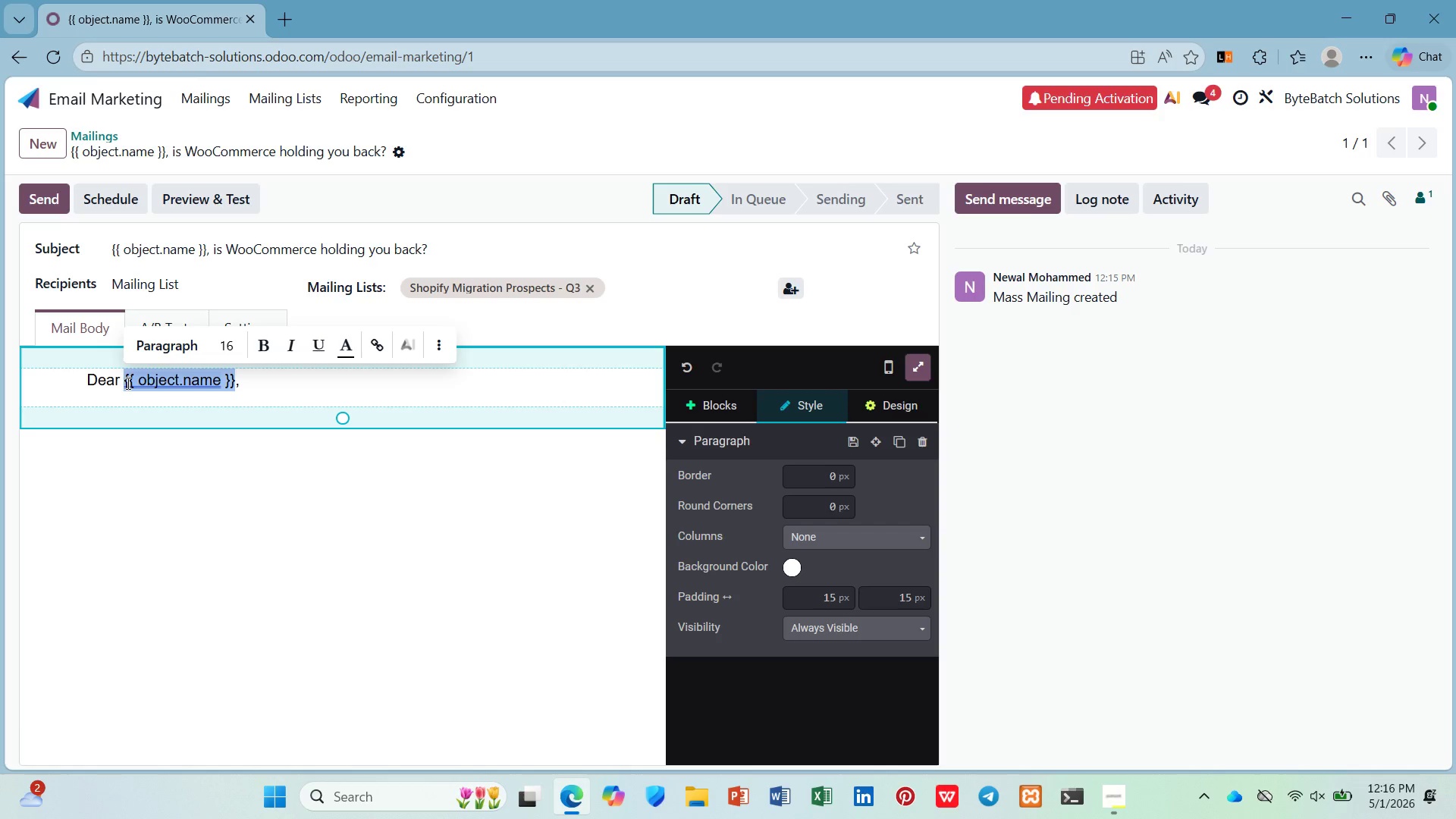 
key(Slash)
 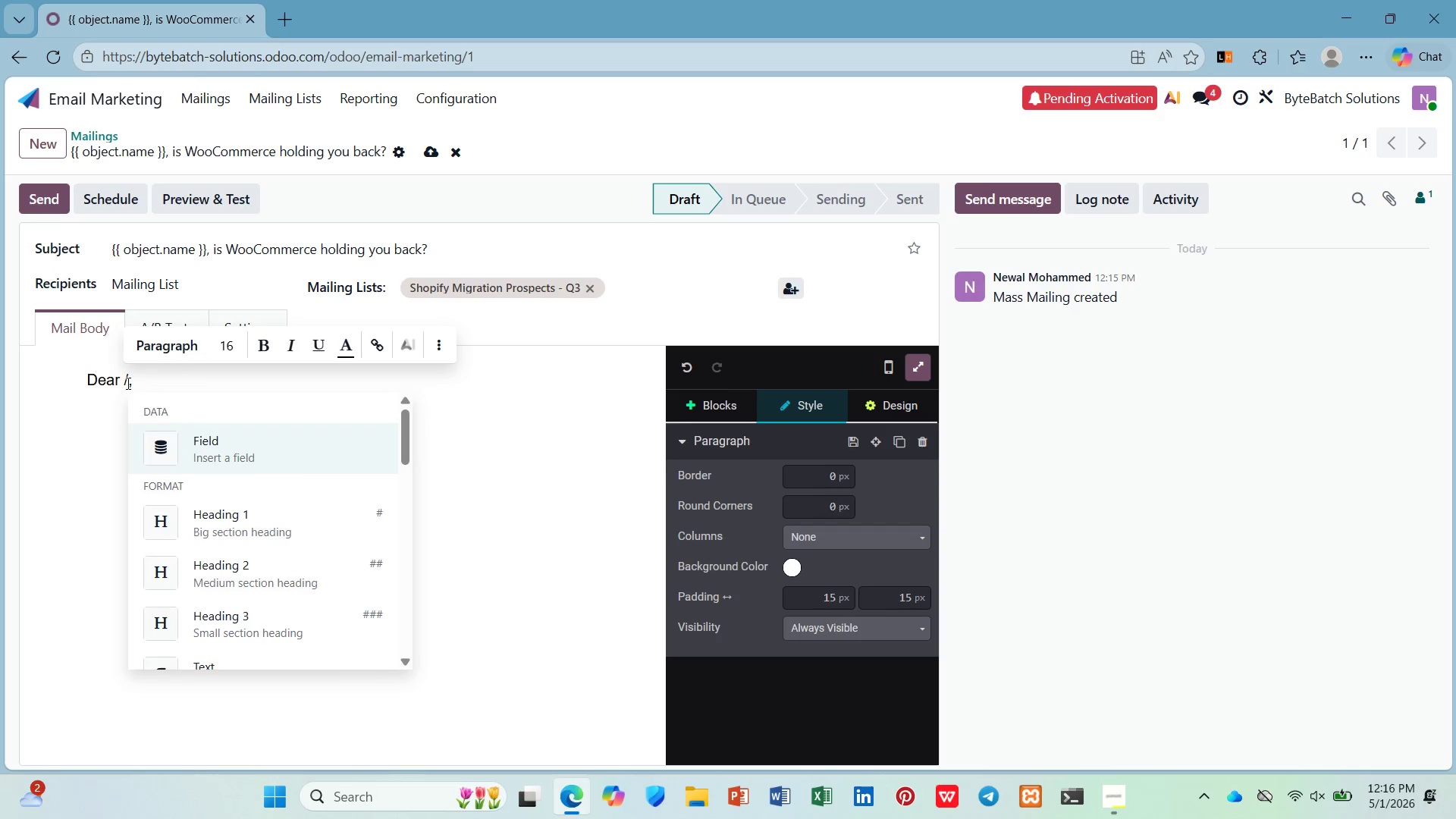 
key(Enter)
 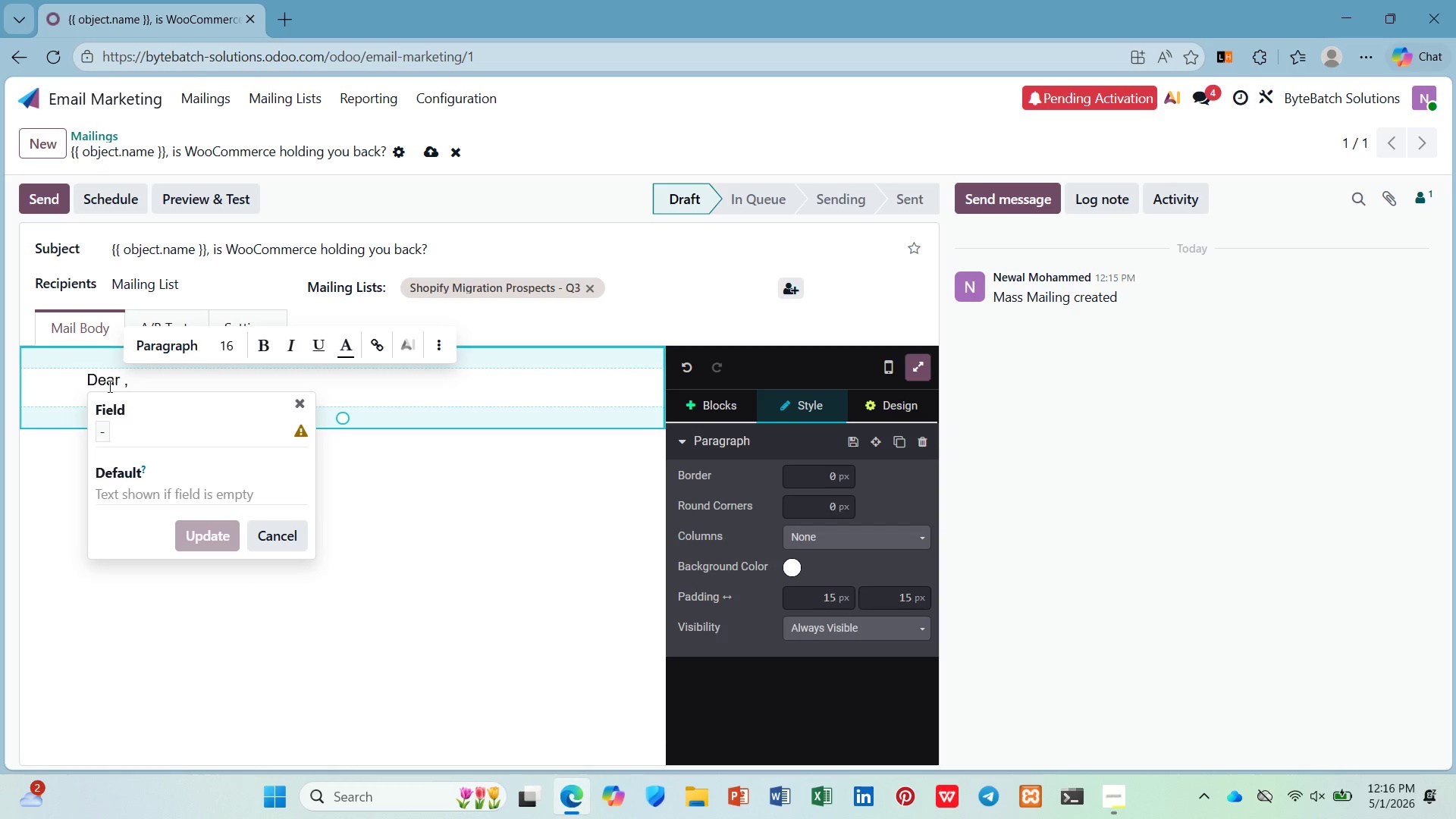 
left_click([107, 439])
 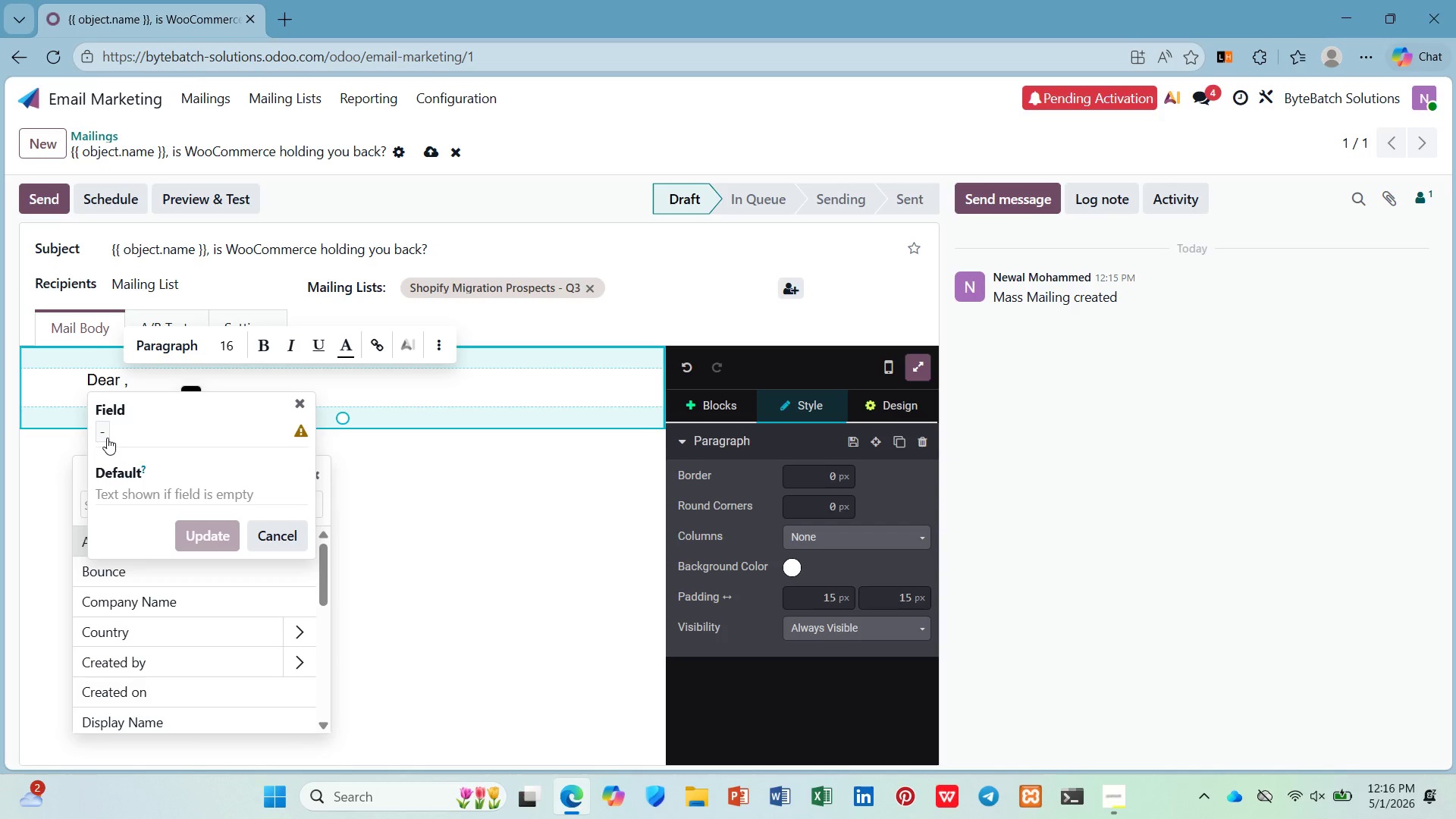 
type(name)
 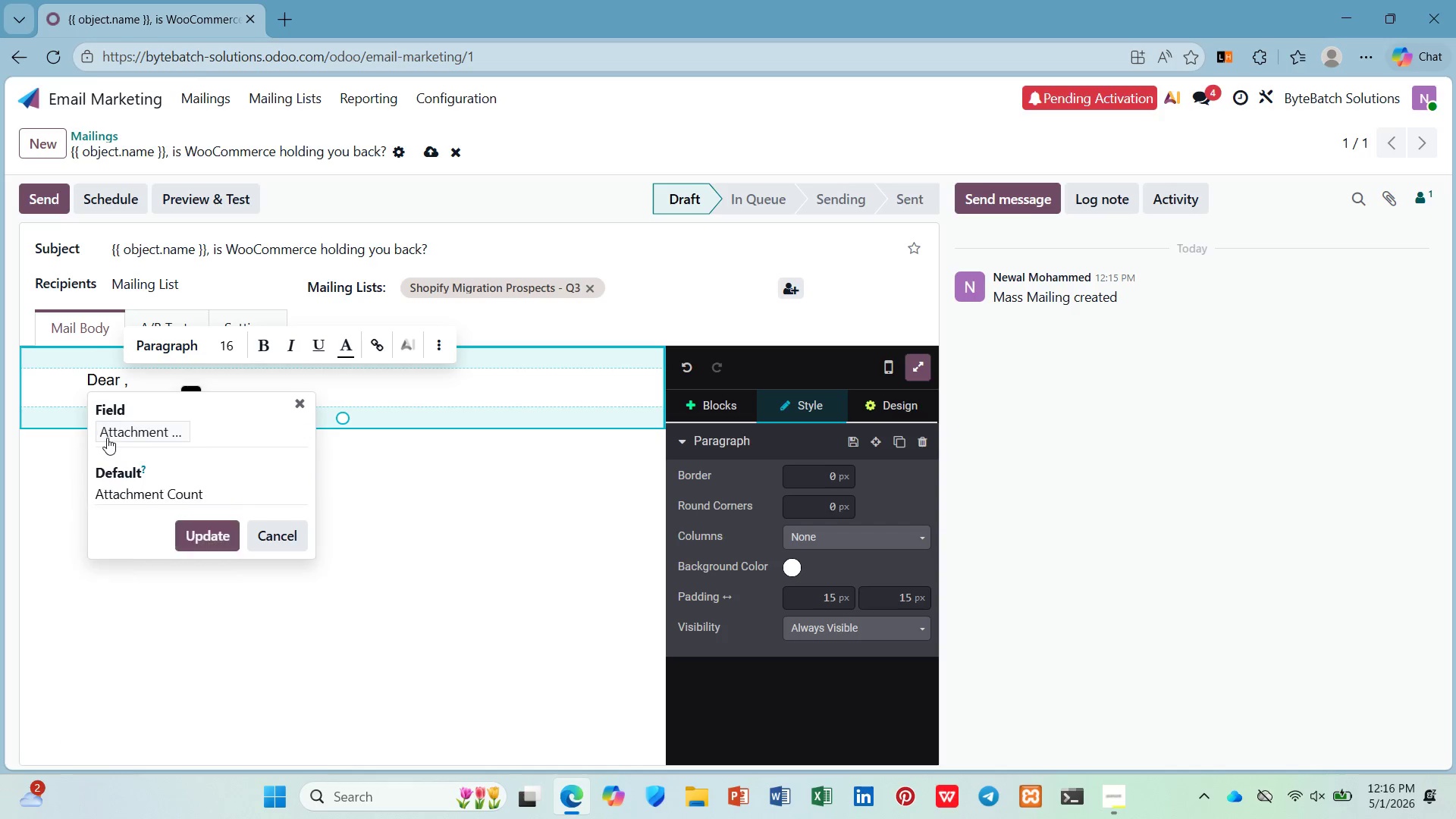 
key(Enter)
 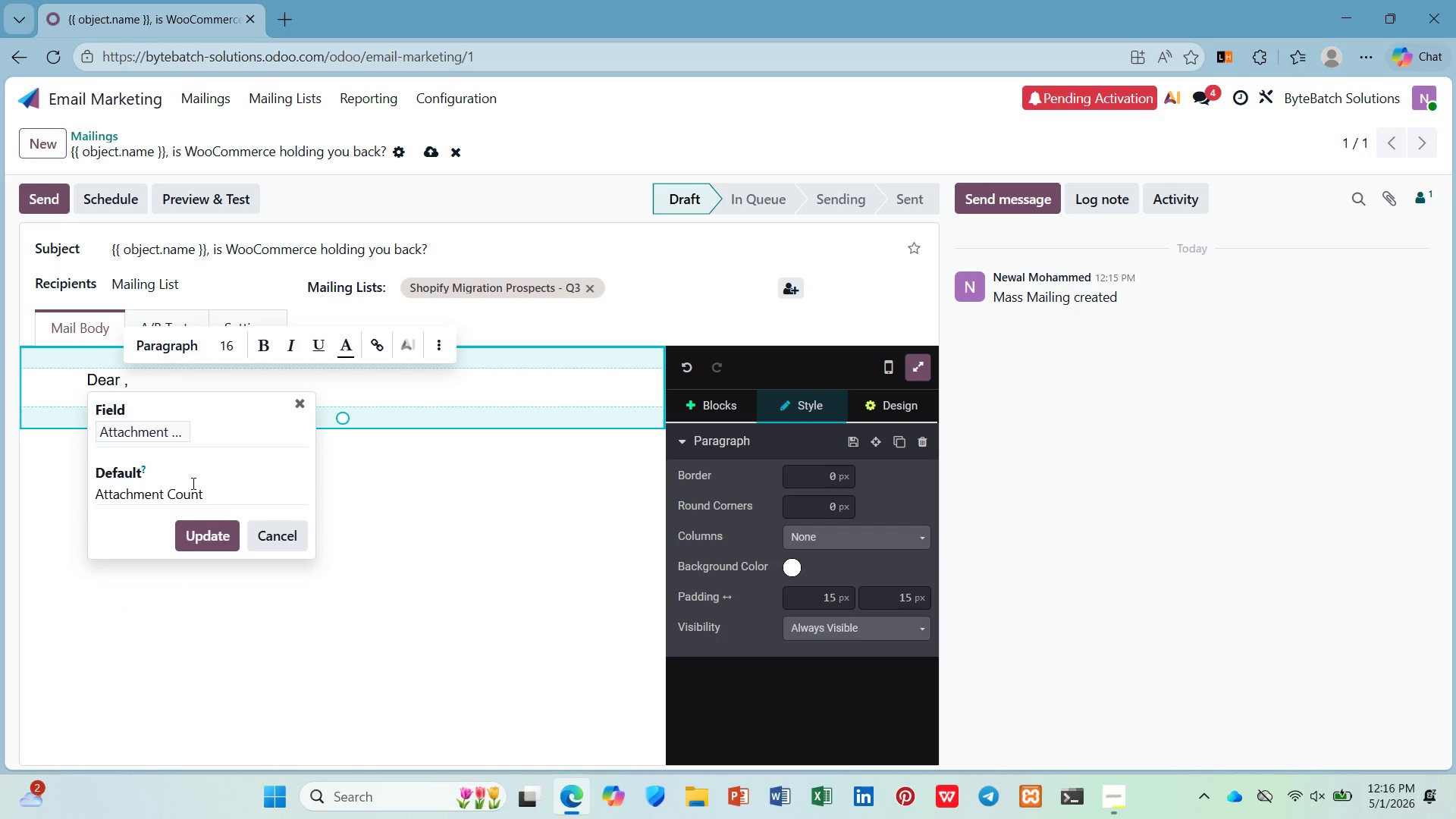 
left_click([295, 544])
 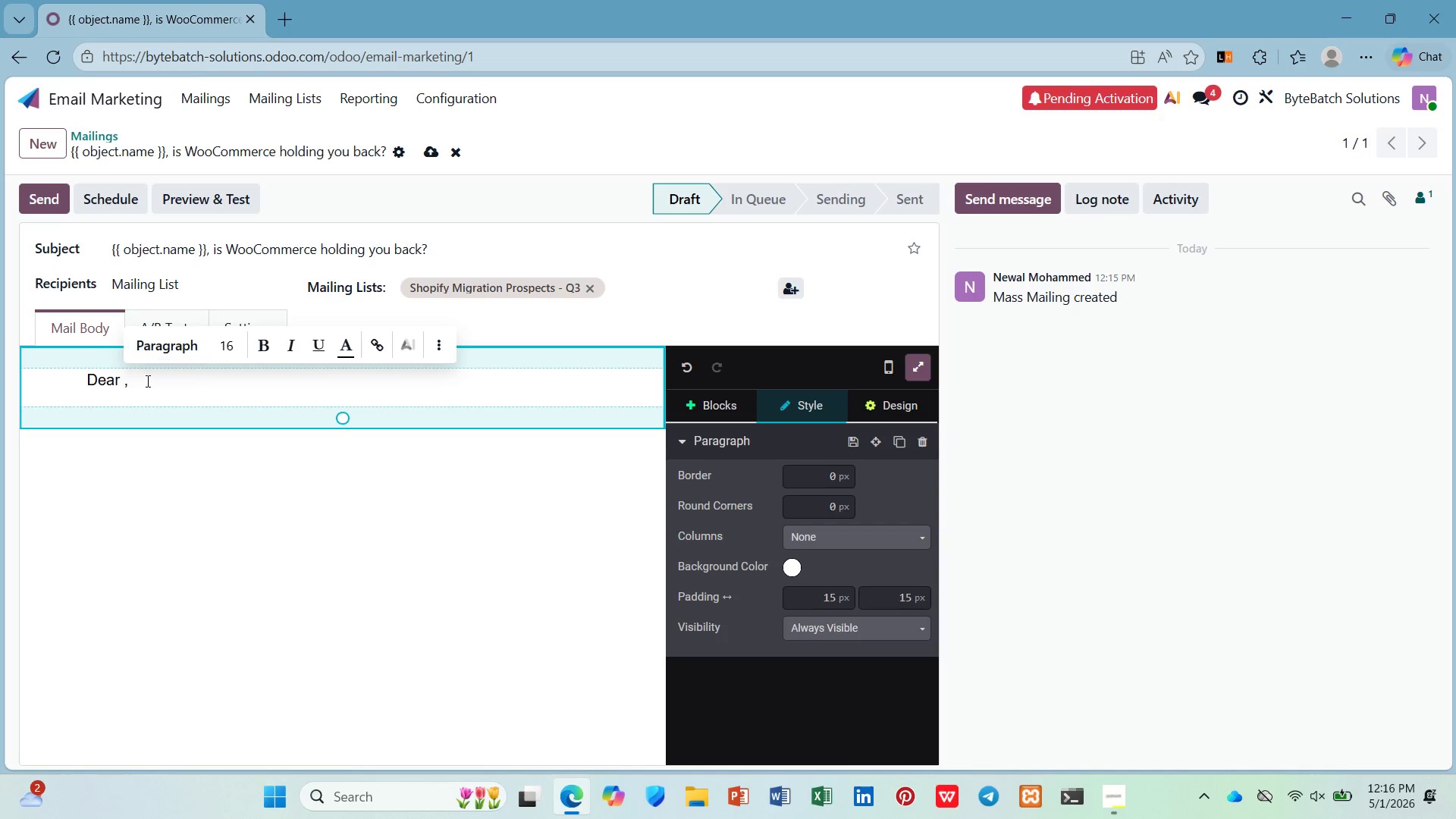 
left_click([149, 383])
 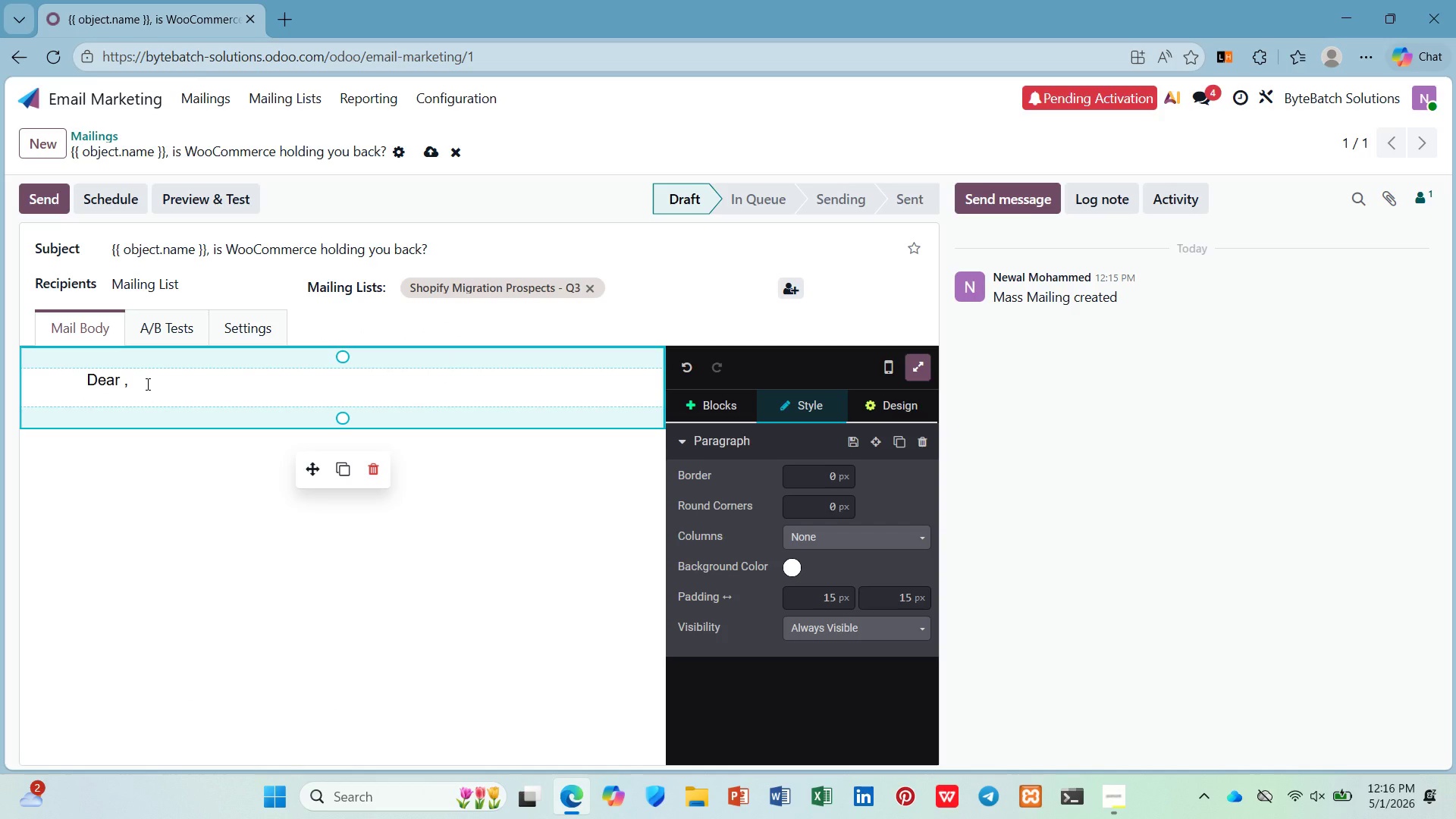 
key(ArrowLeft)
 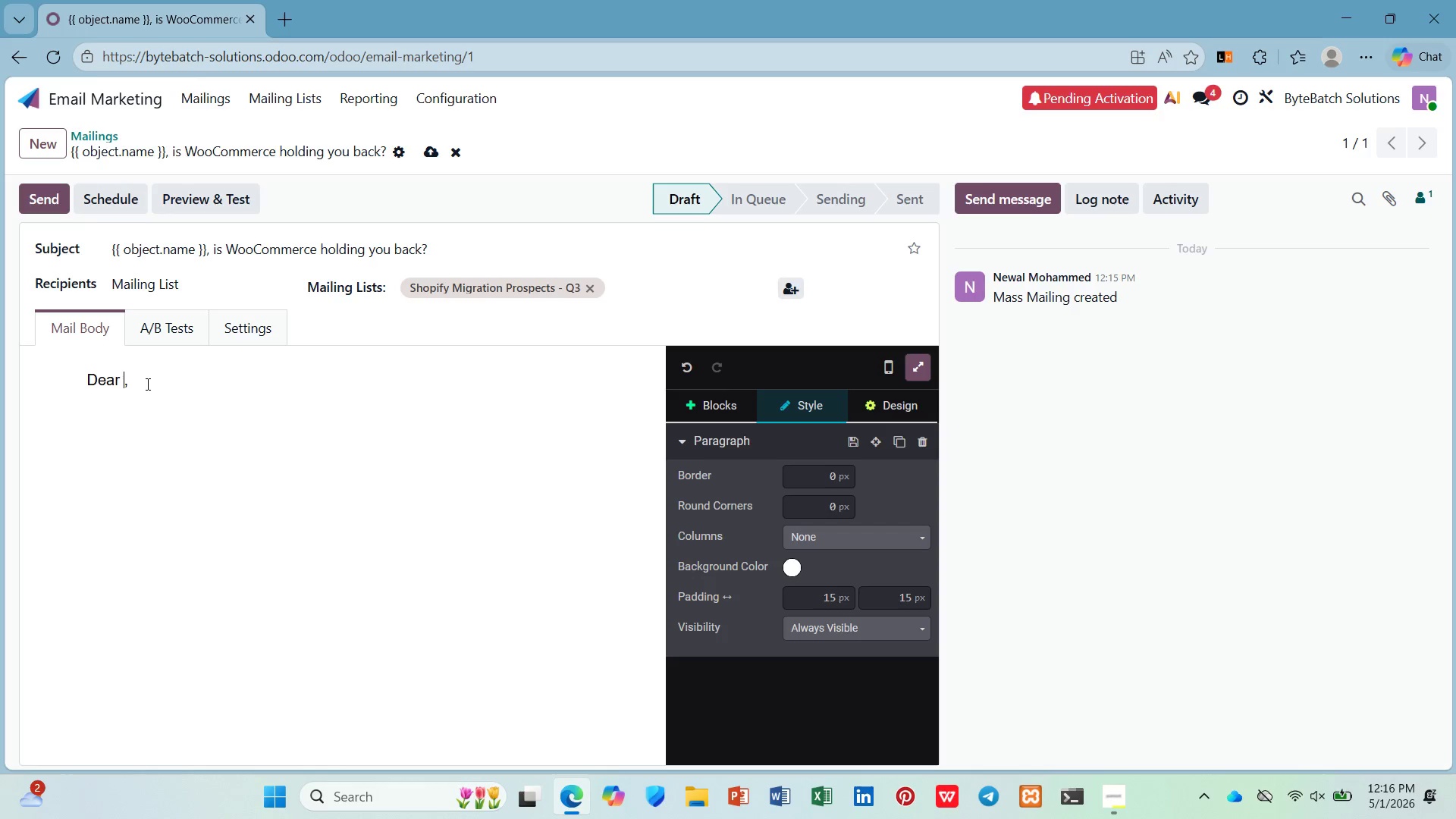 
key(Slash)
 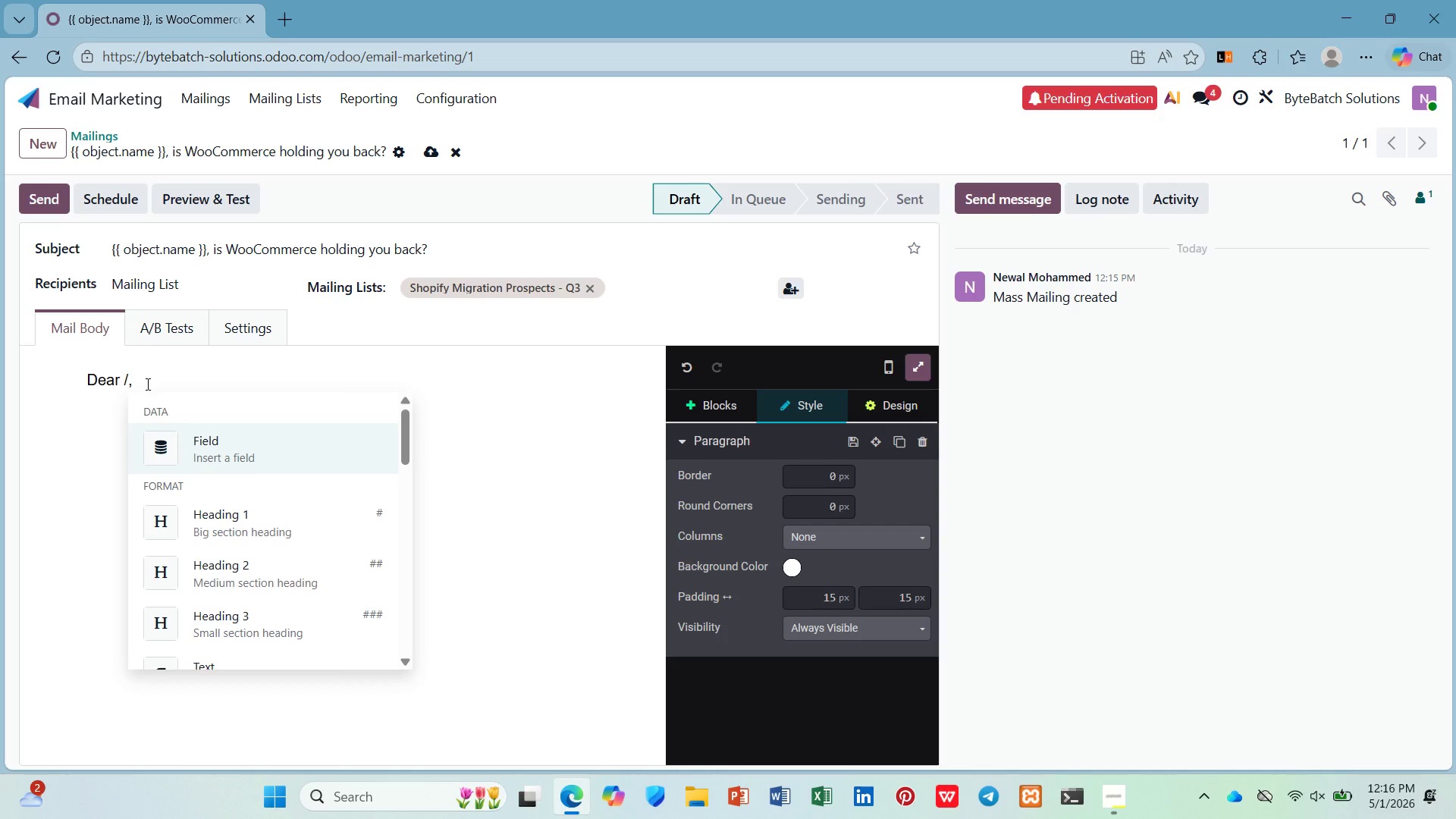 
key(Enter)
 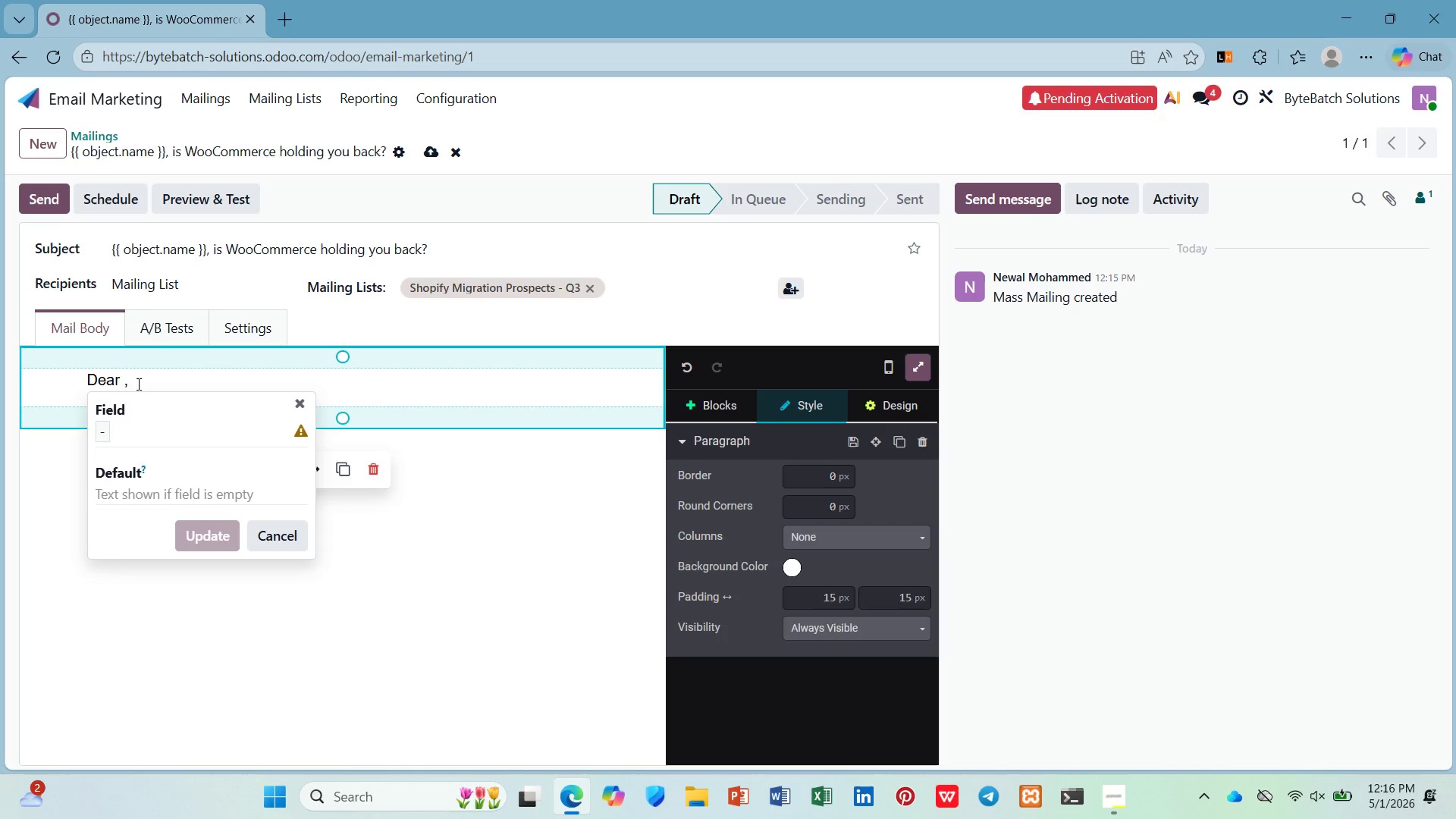 
wait(6.97)
 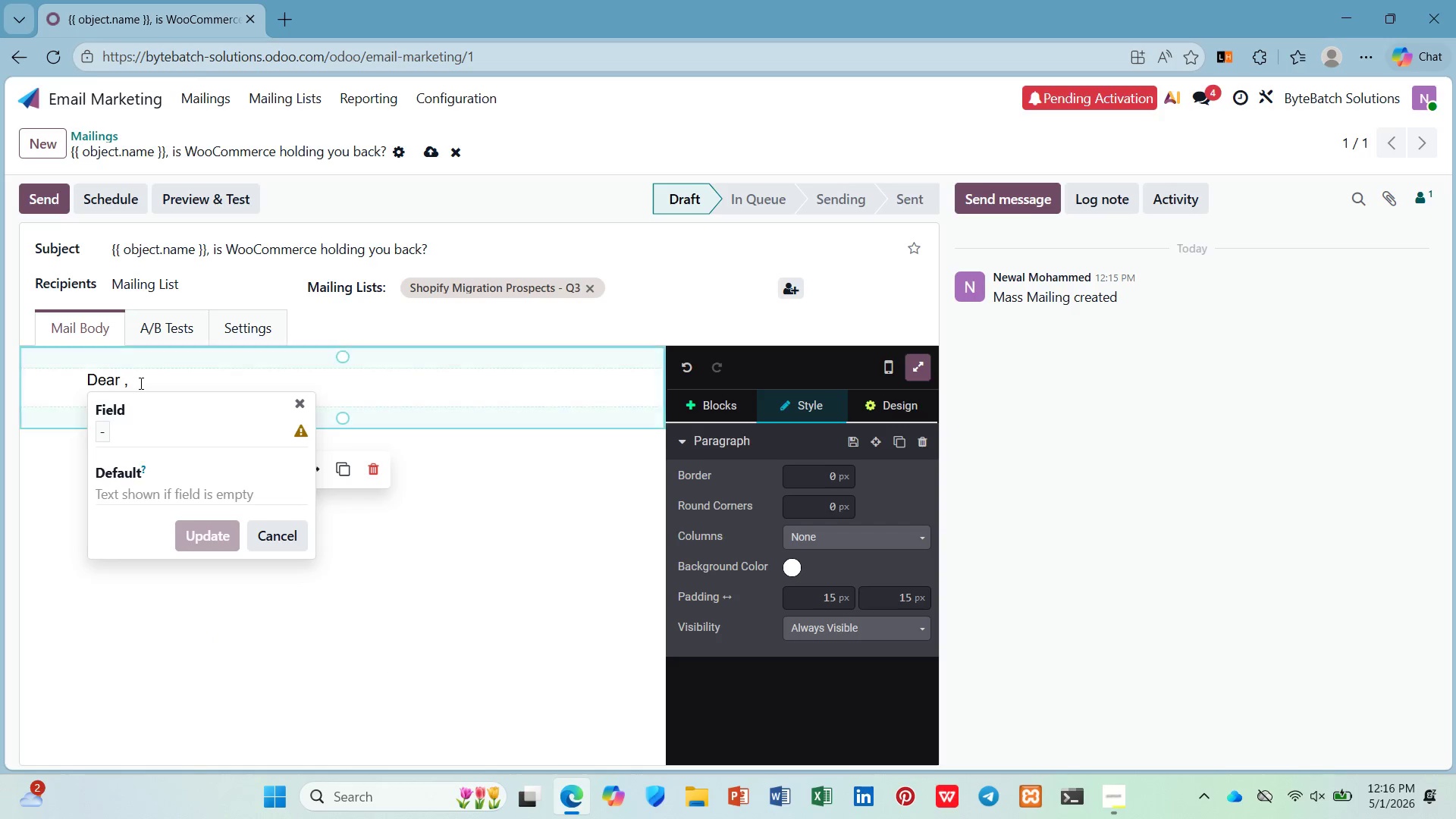 
left_click([104, 432])
 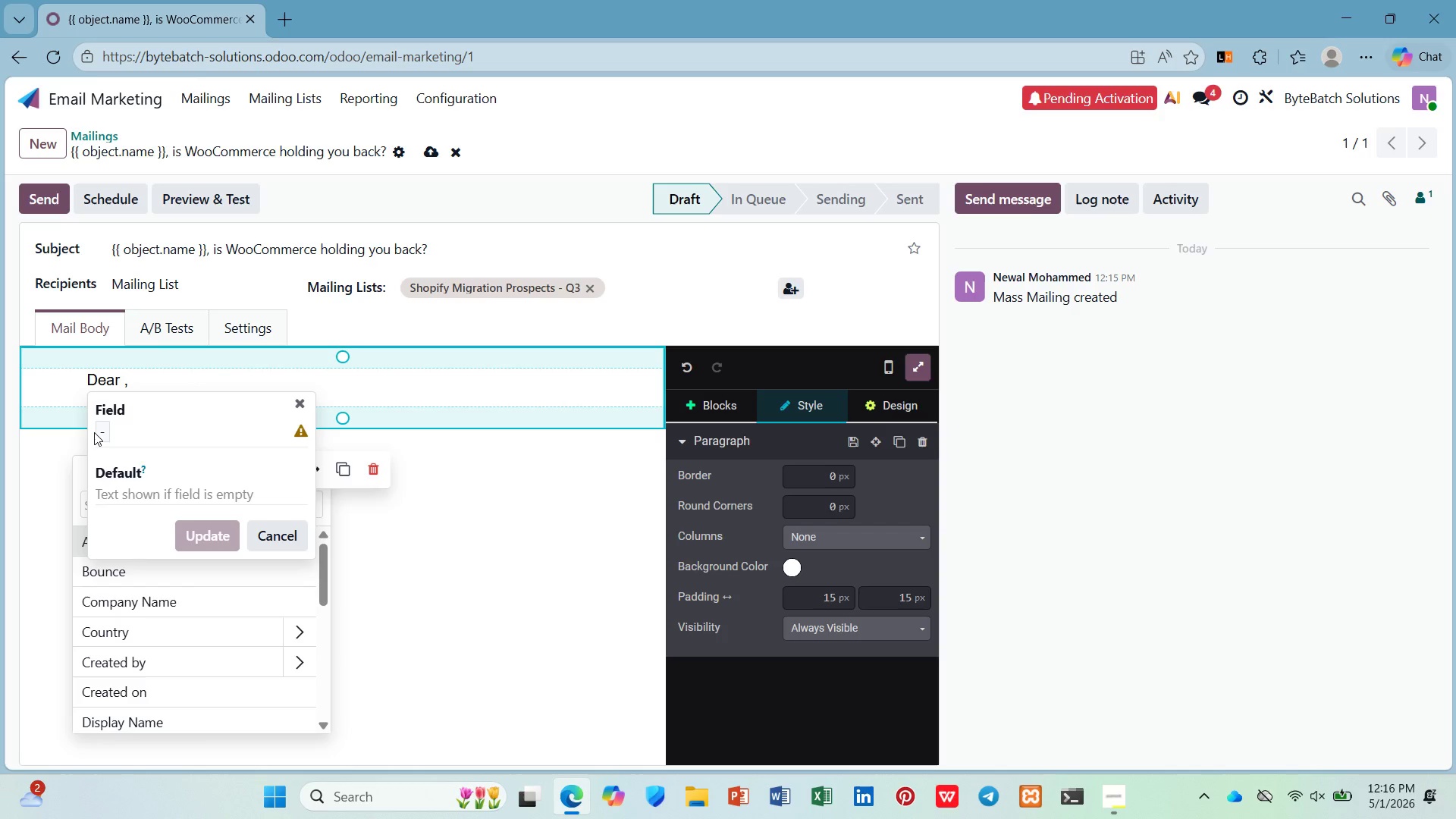 
type(name)
 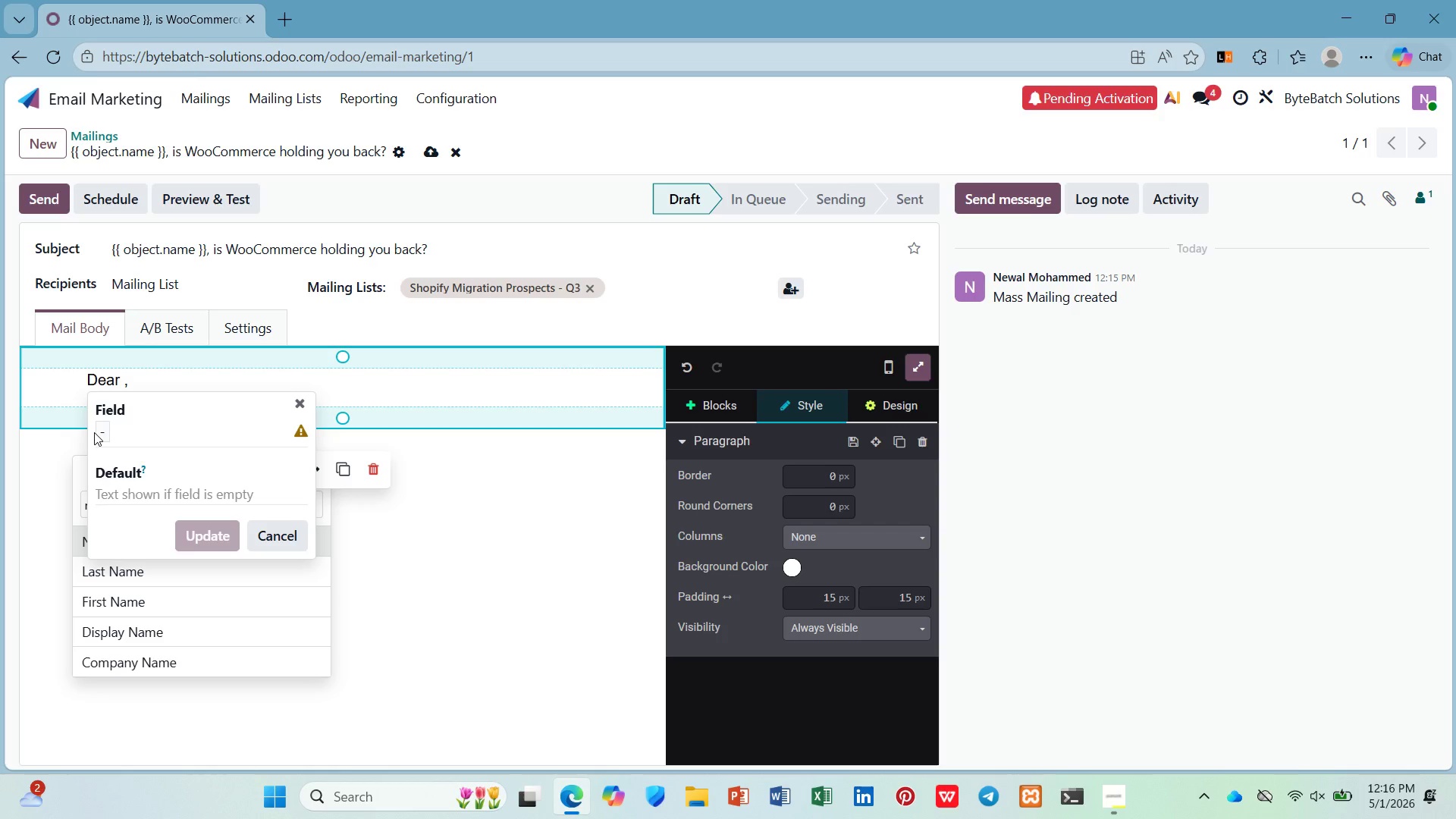 
key(Enter)
 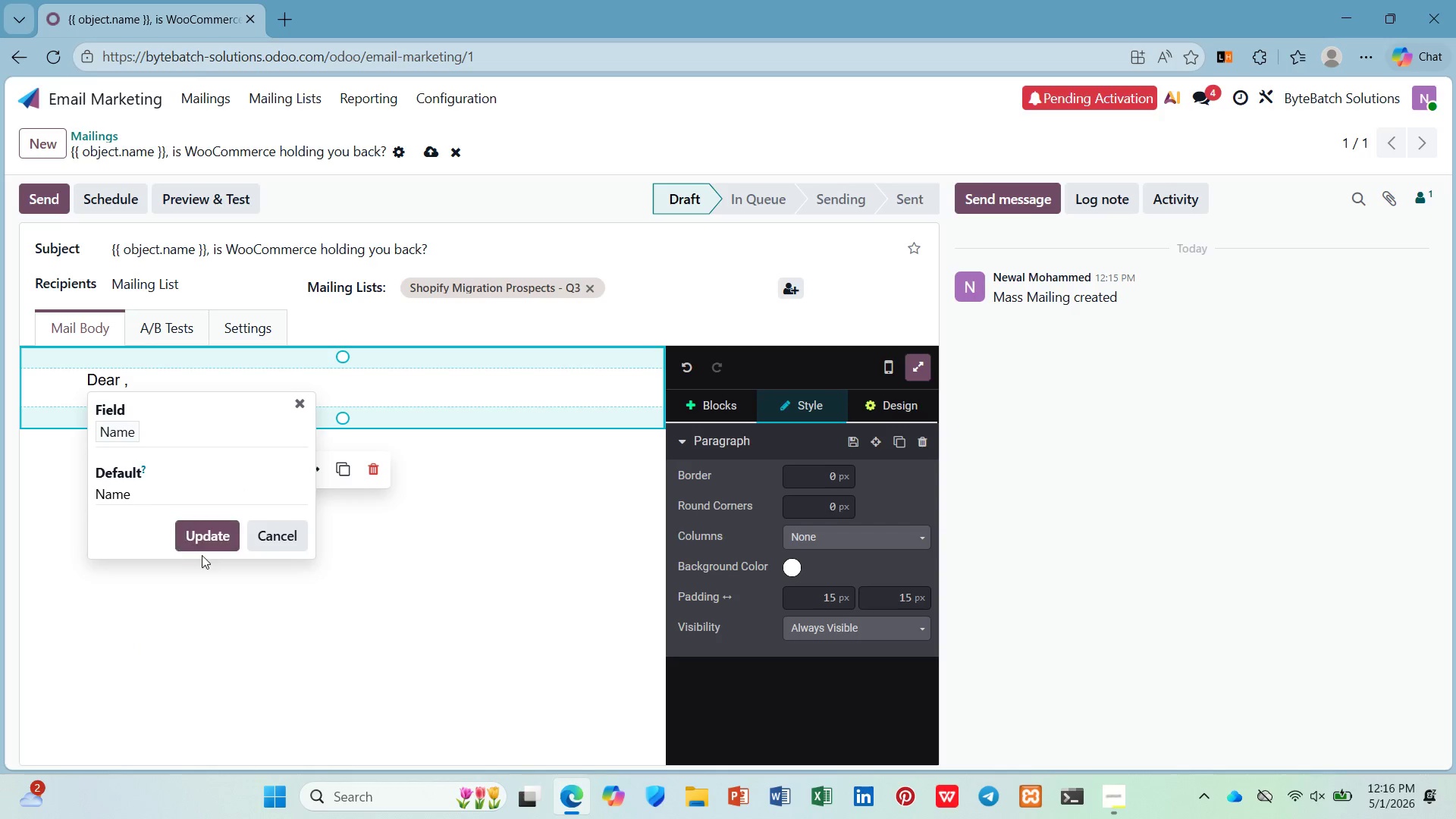 
left_click([197, 540])
 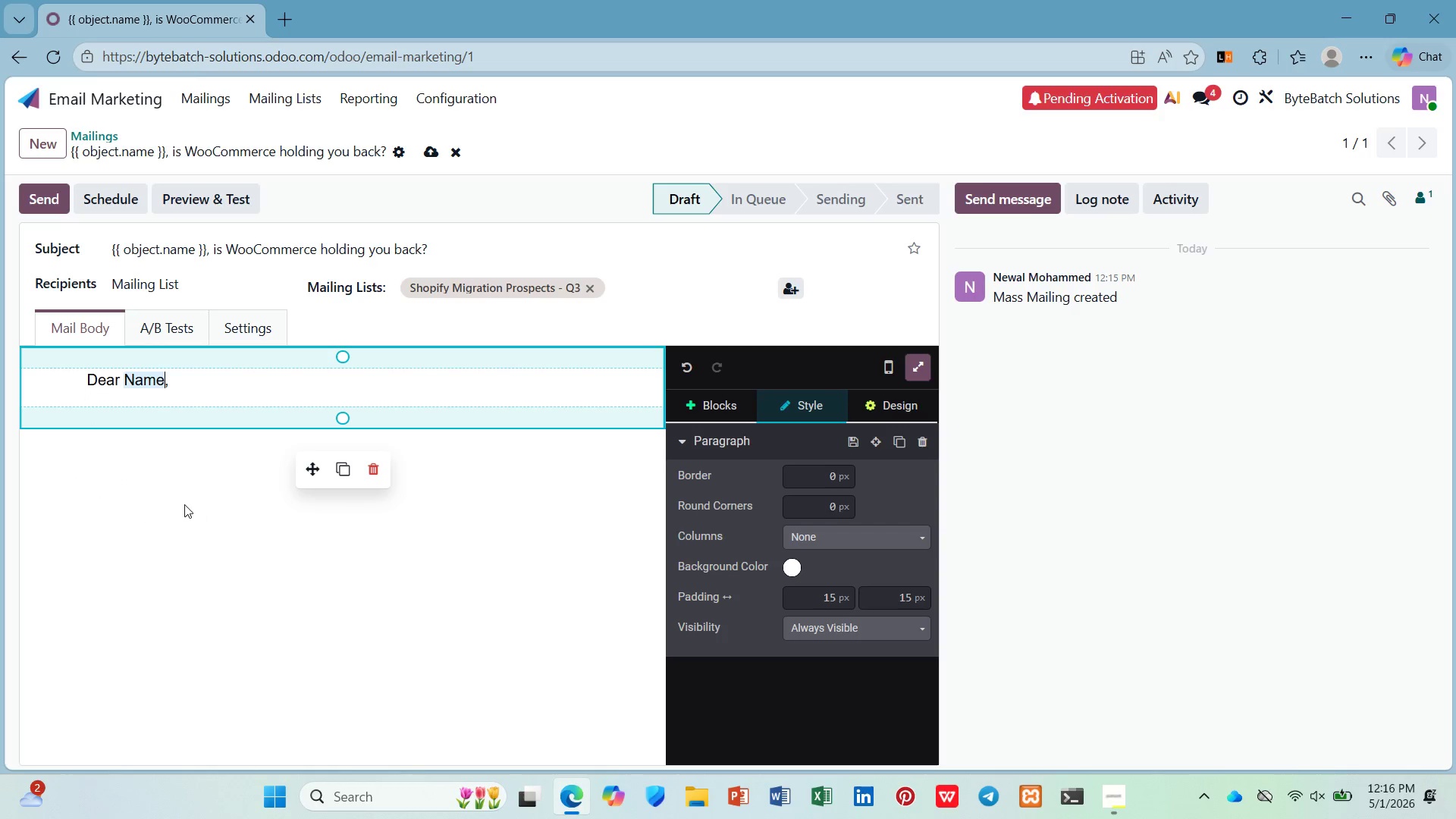 
key(ArrowRight)
 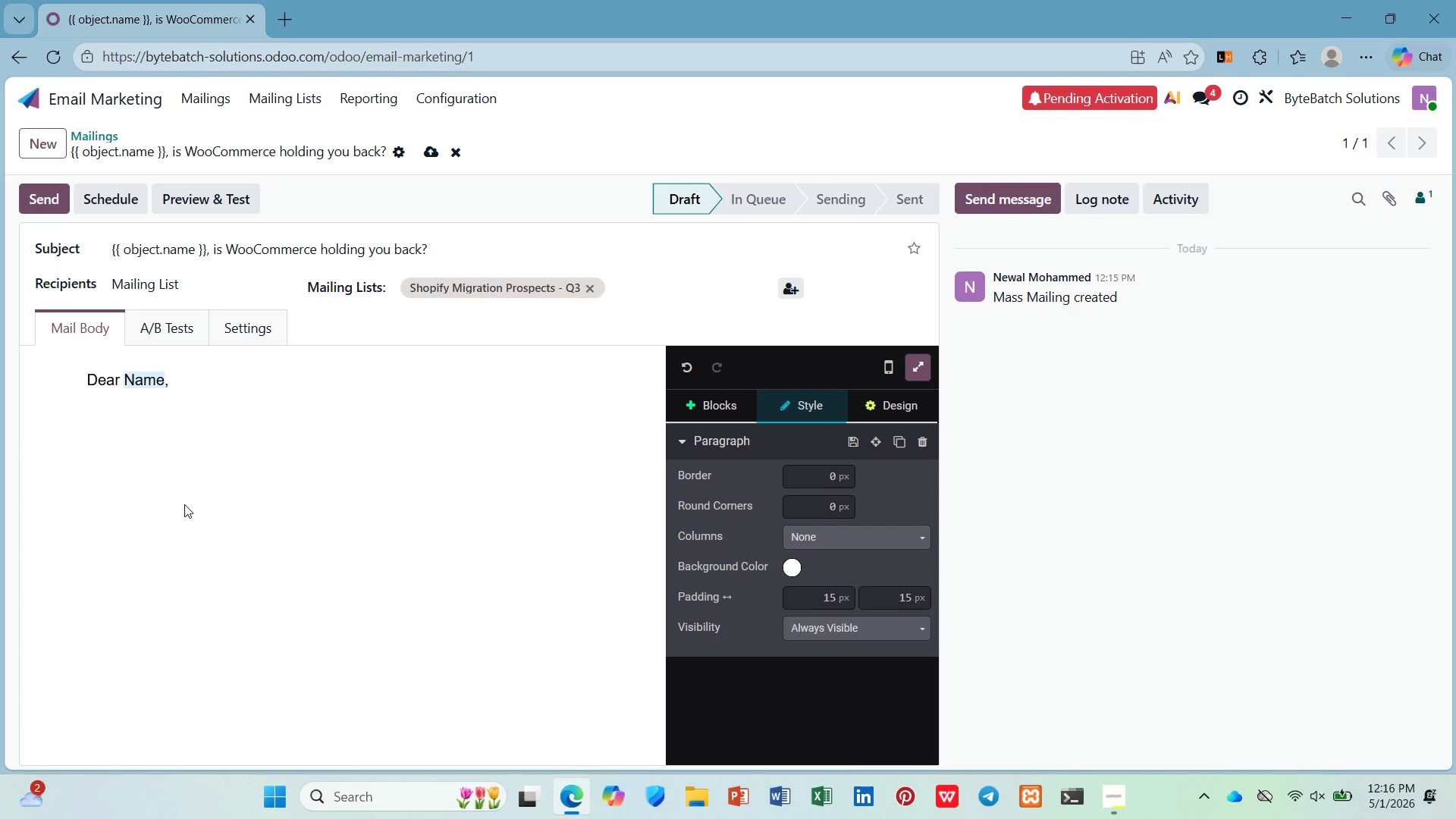 
key(ArrowRight)
 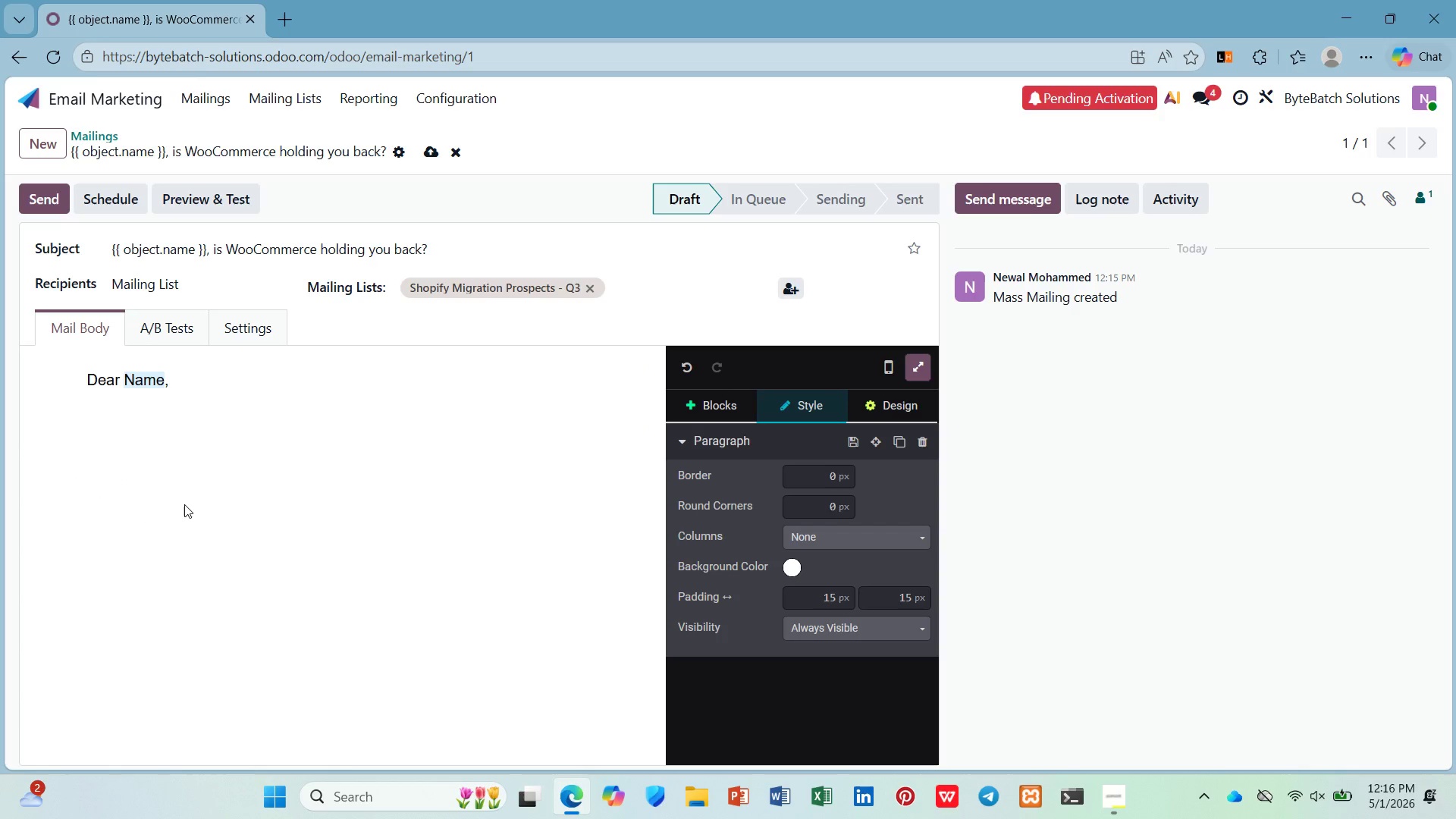 
wait(6.59)
 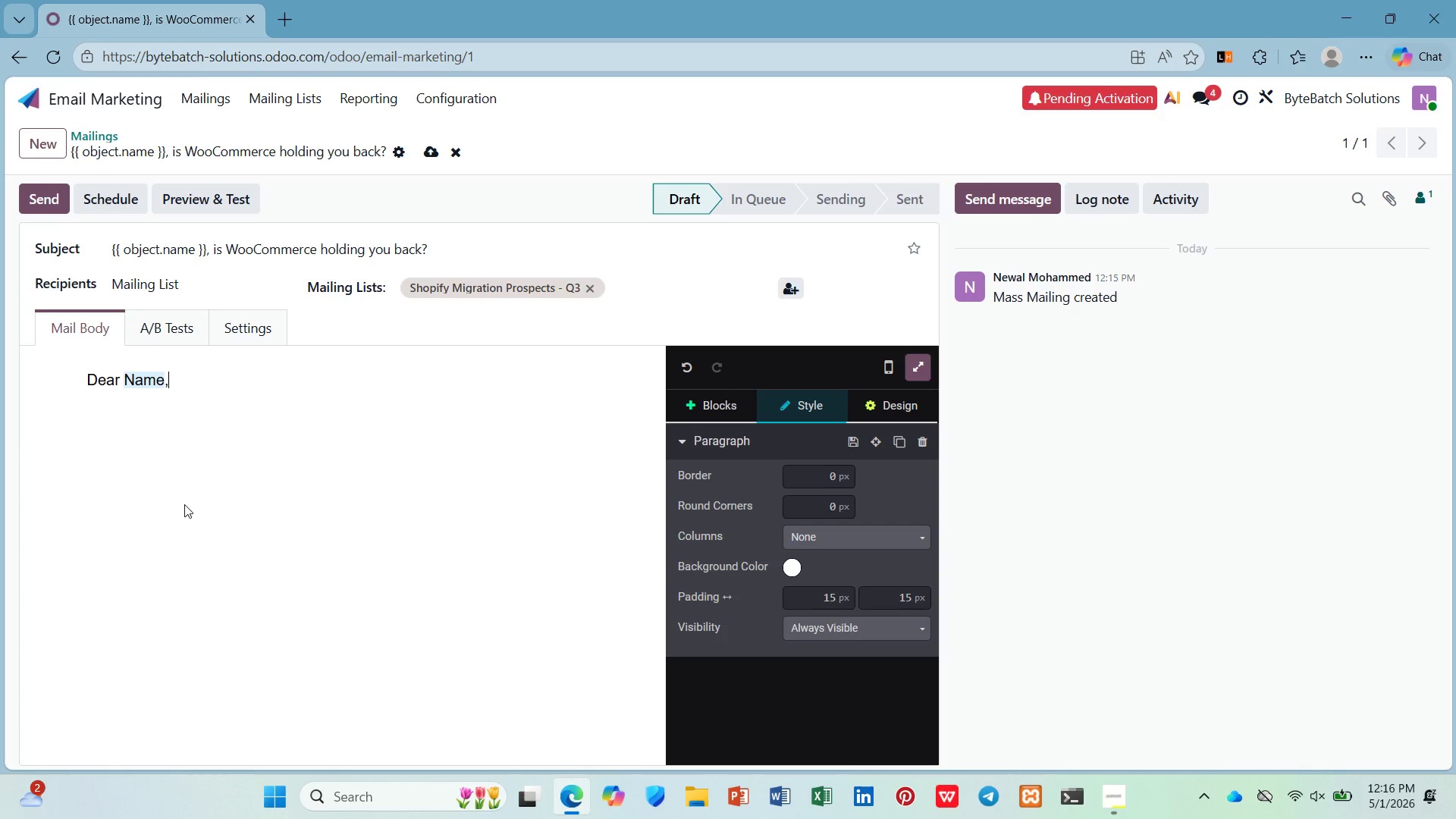 
key(Enter)
 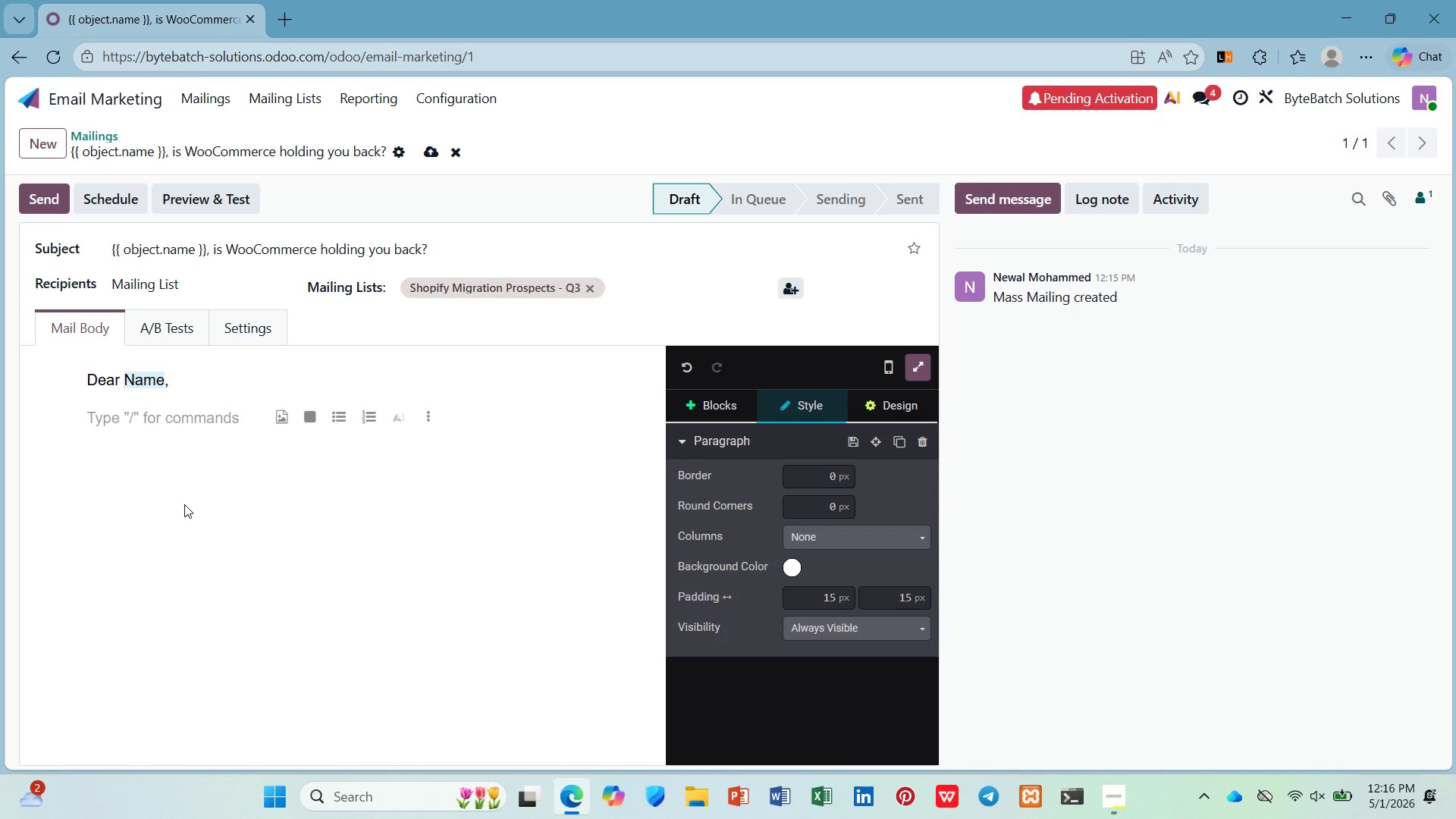 
type(When you fist e)
key(Backspace)
type(reached out about migrating )
 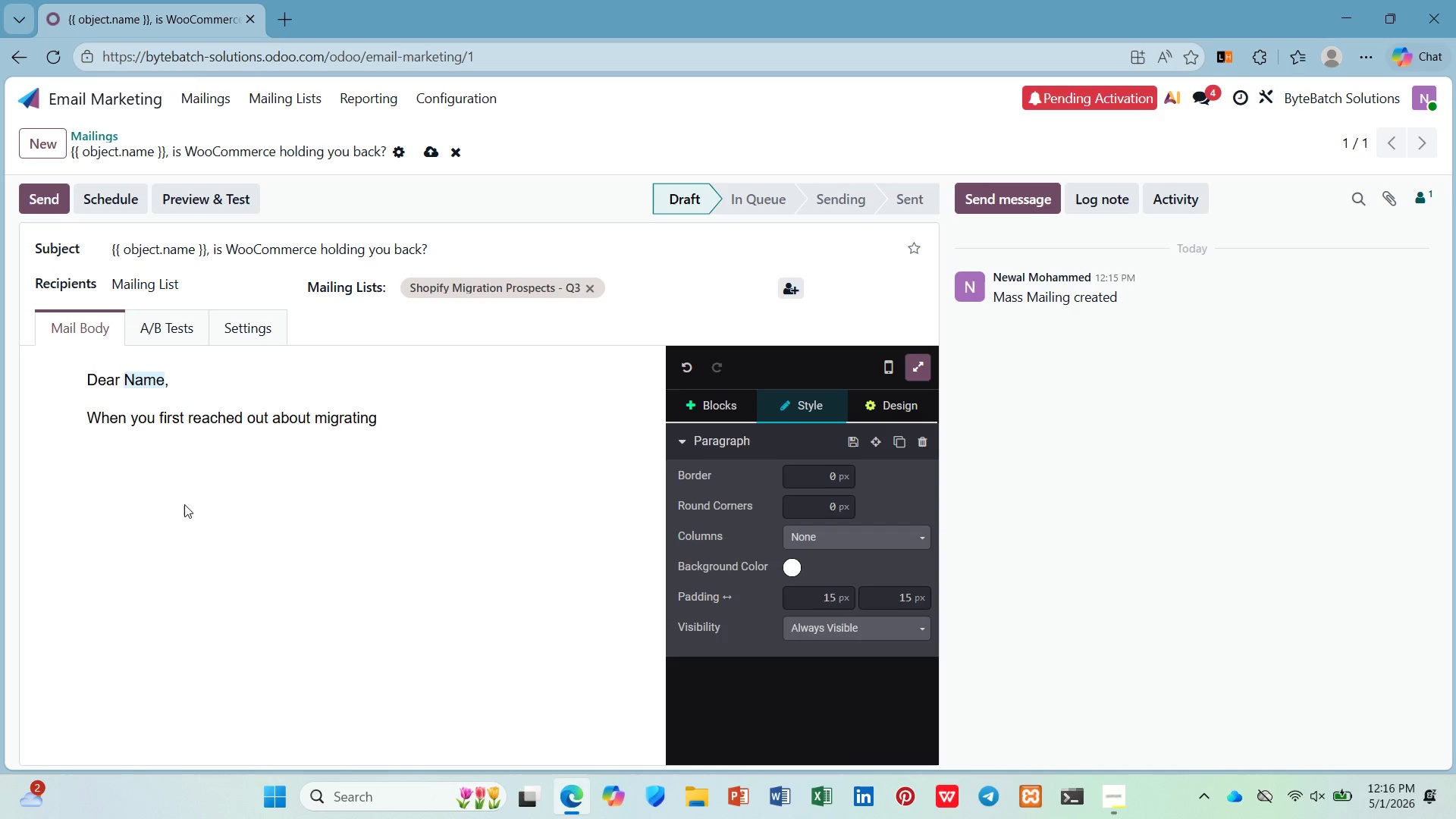 
key(Control+B)
 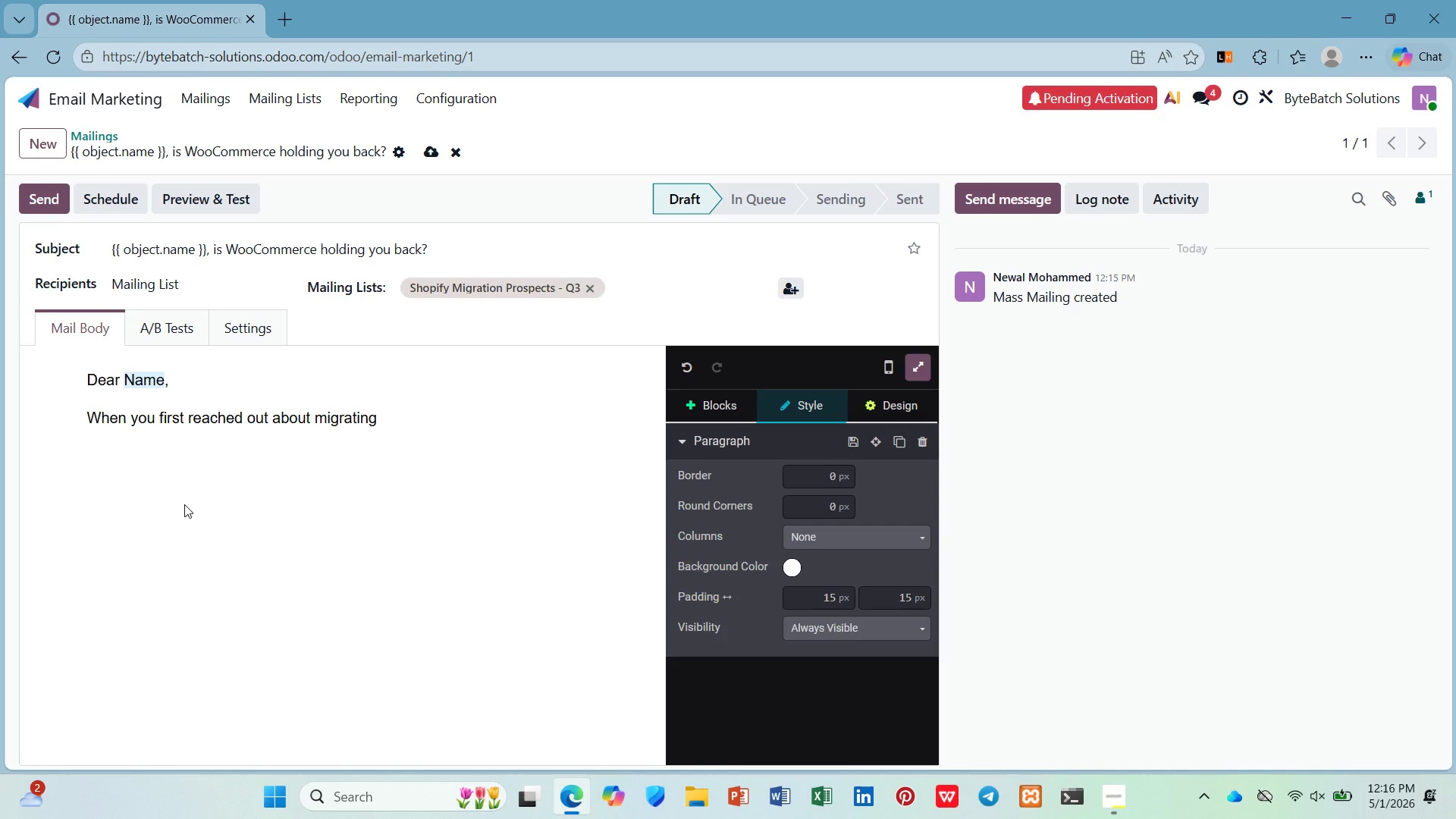 
key(Slash)
 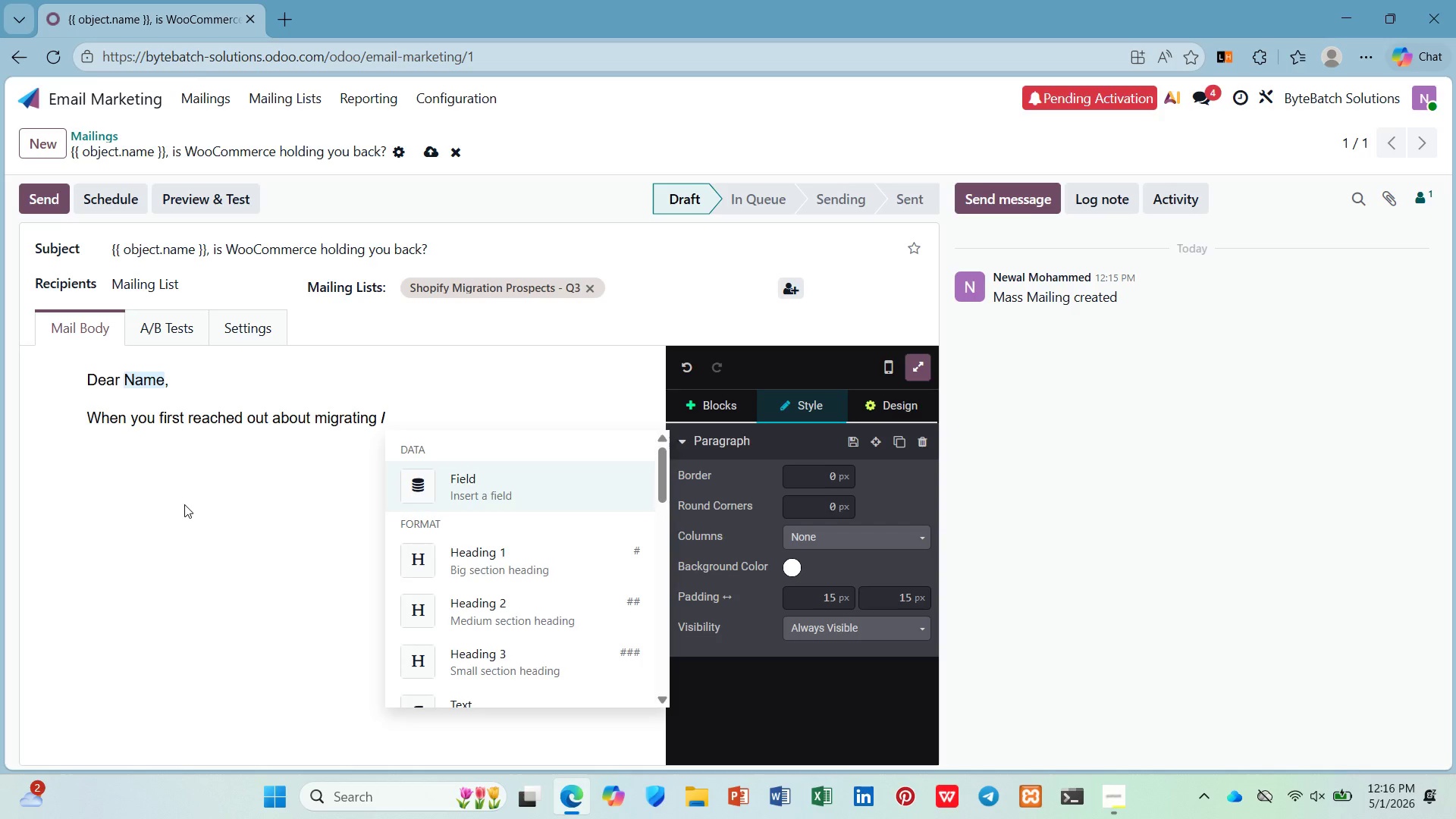 
key(Enter)
 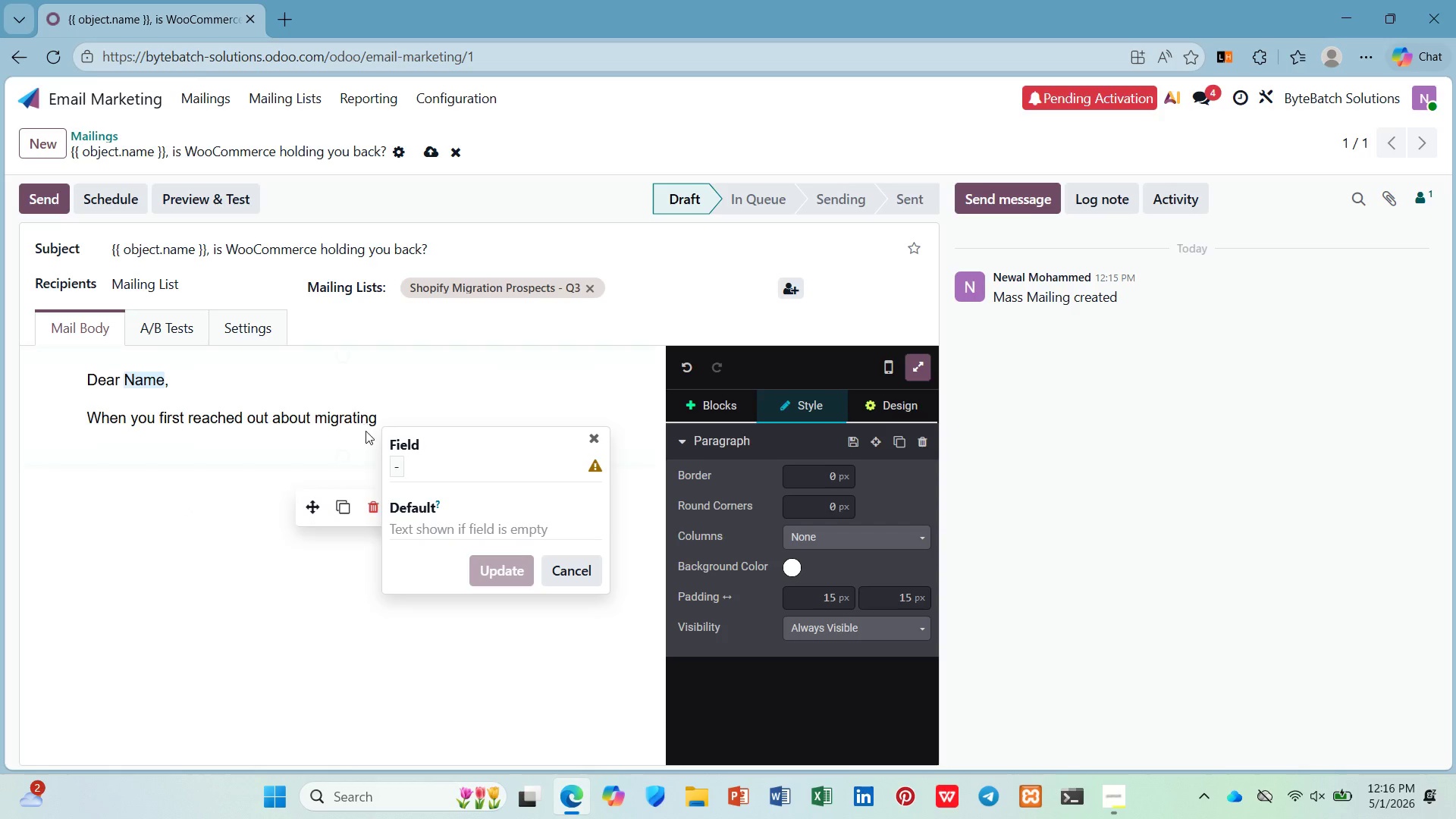 
left_click([394, 460])
 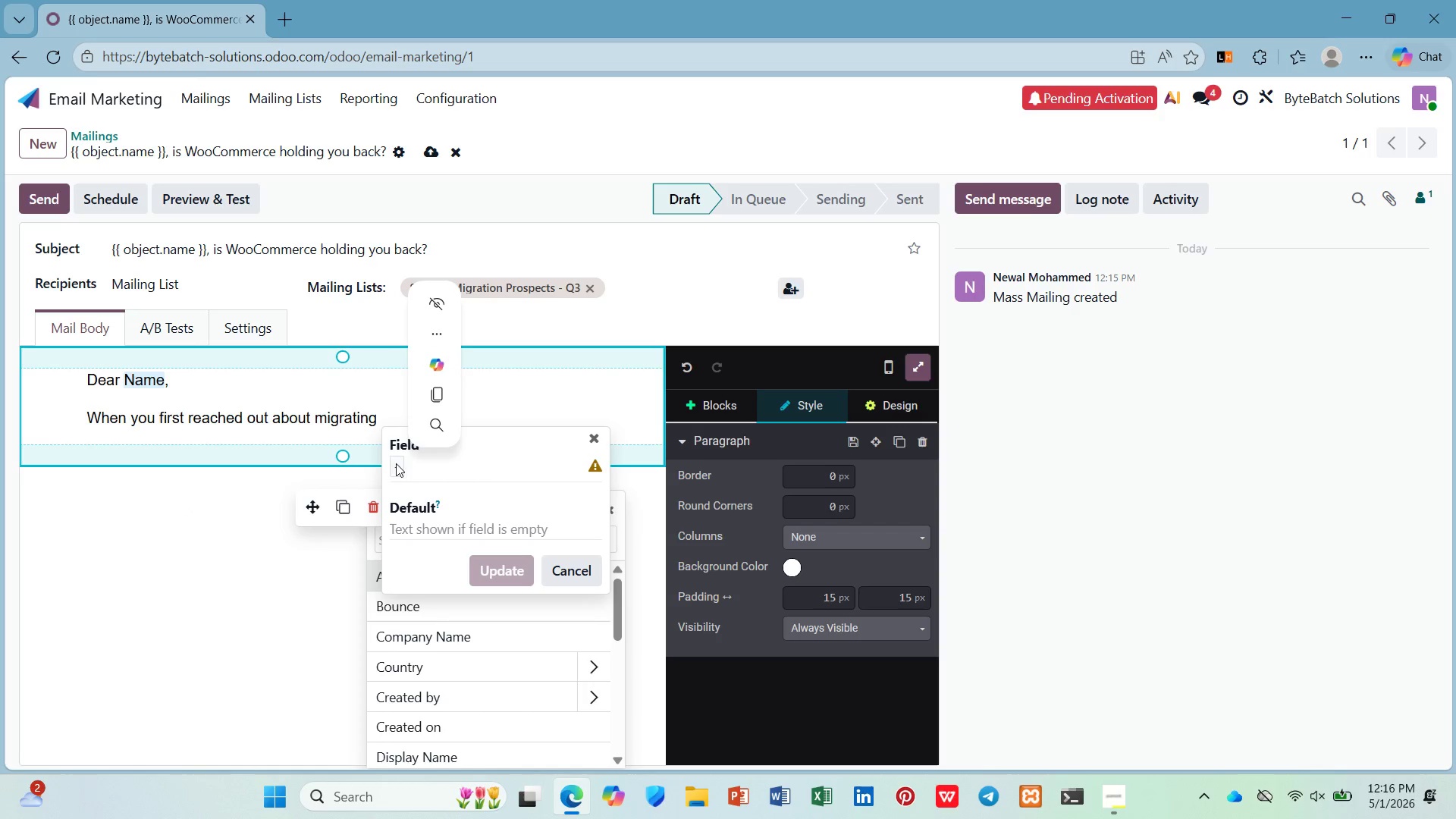 
left_click([402, 467])
 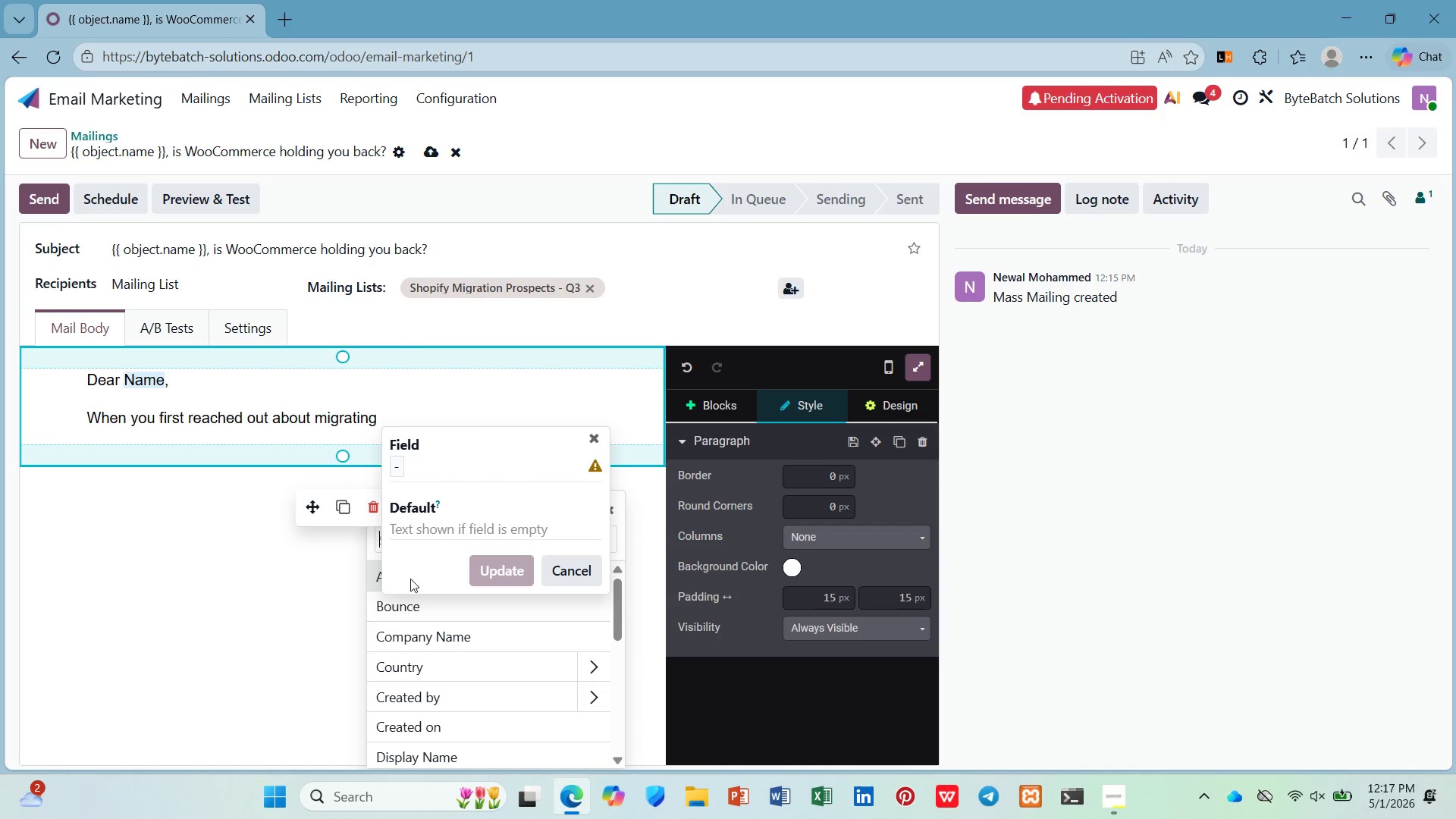 
left_click([423, 633])
 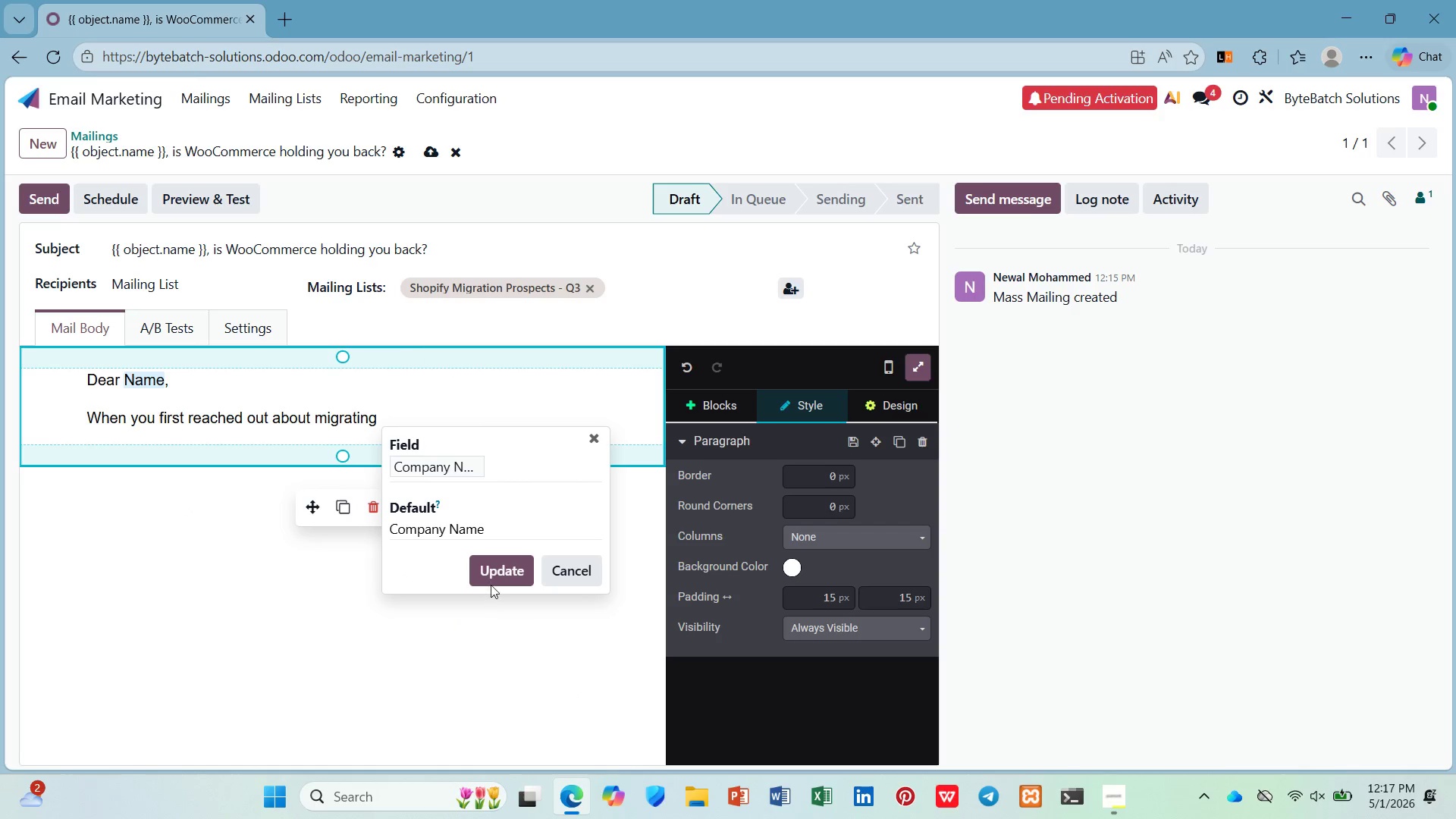 
left_click([497, 557])
 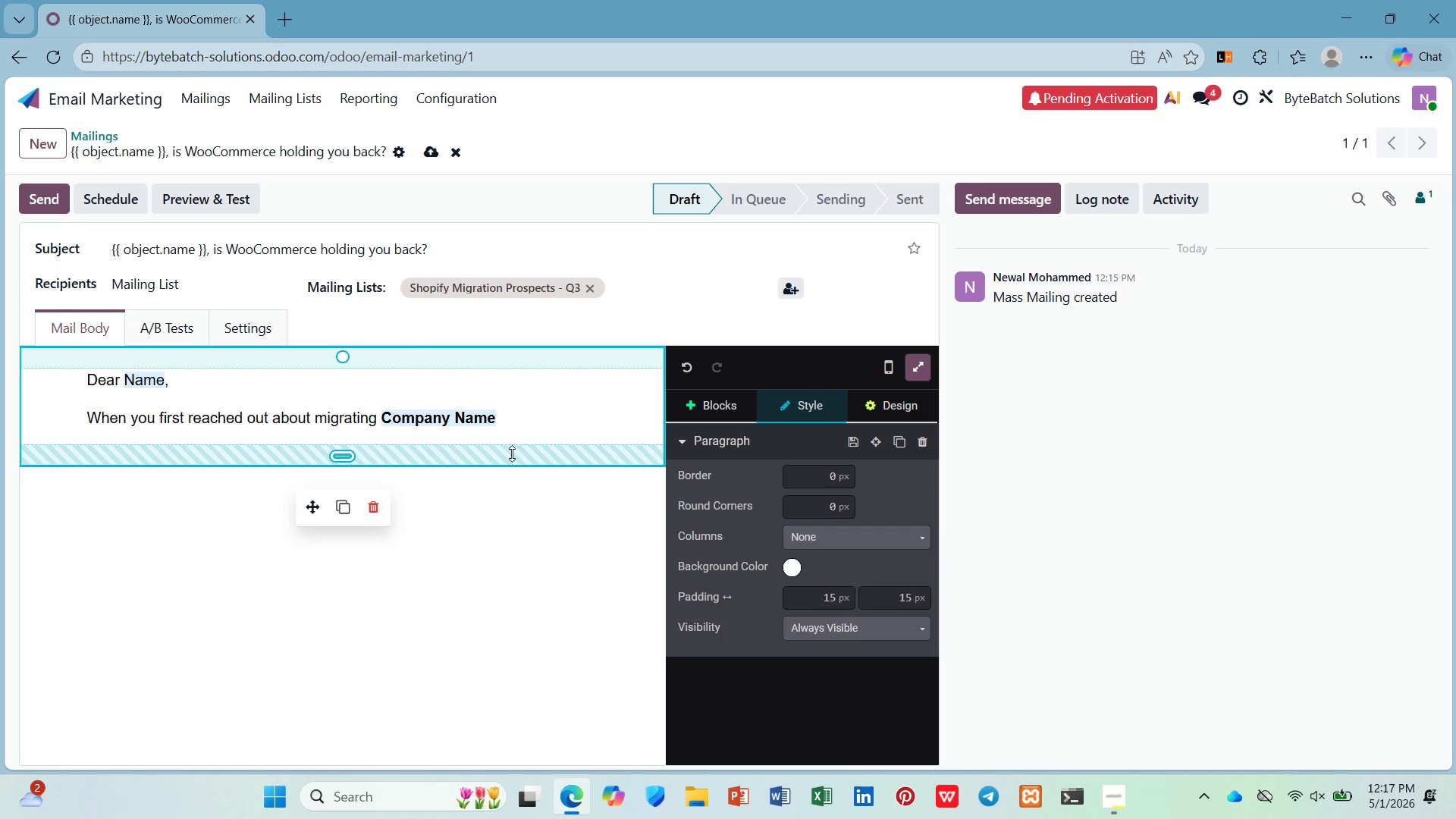 
left_click([516, 439])
 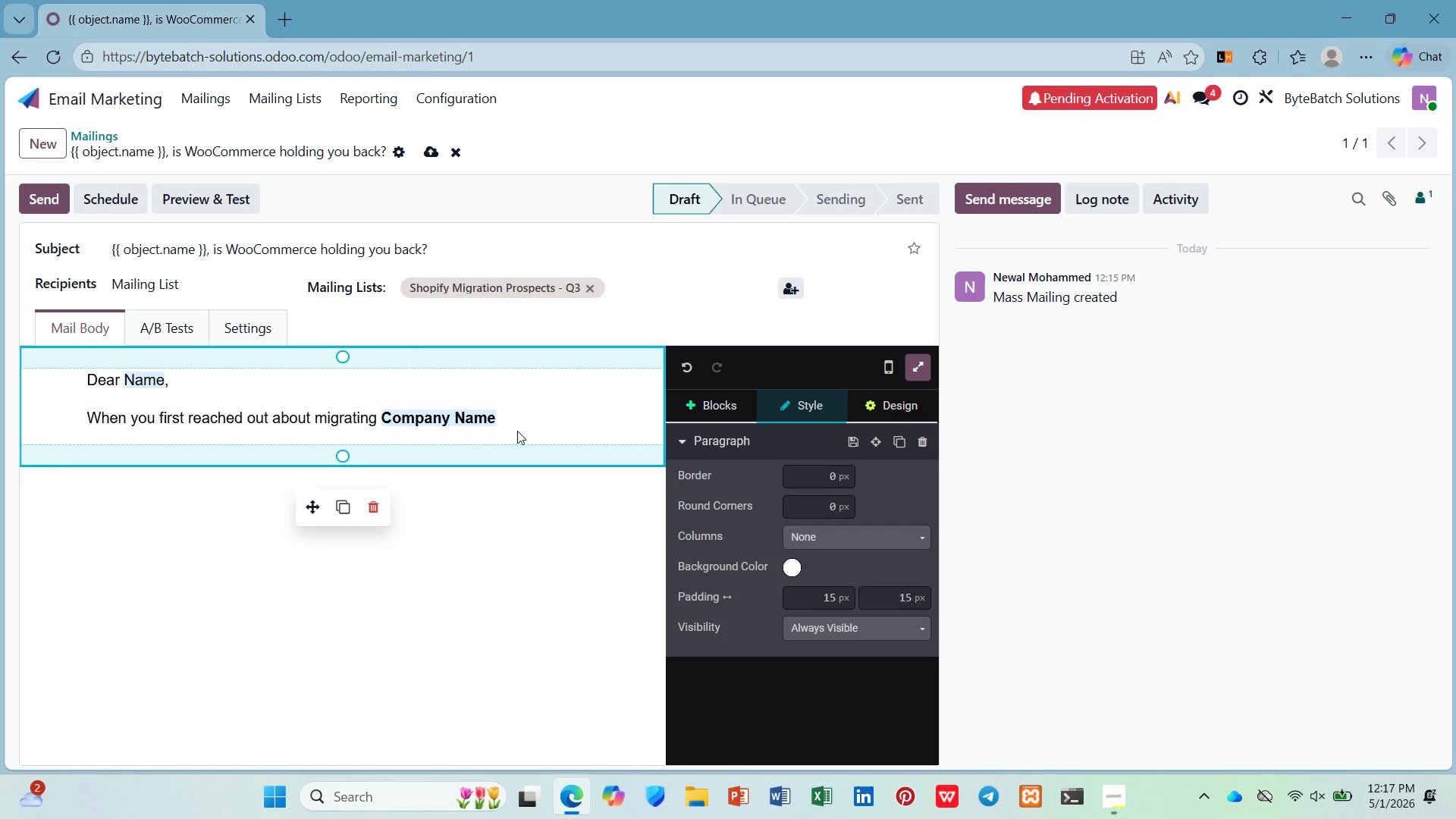 
left_click([518, 429])
 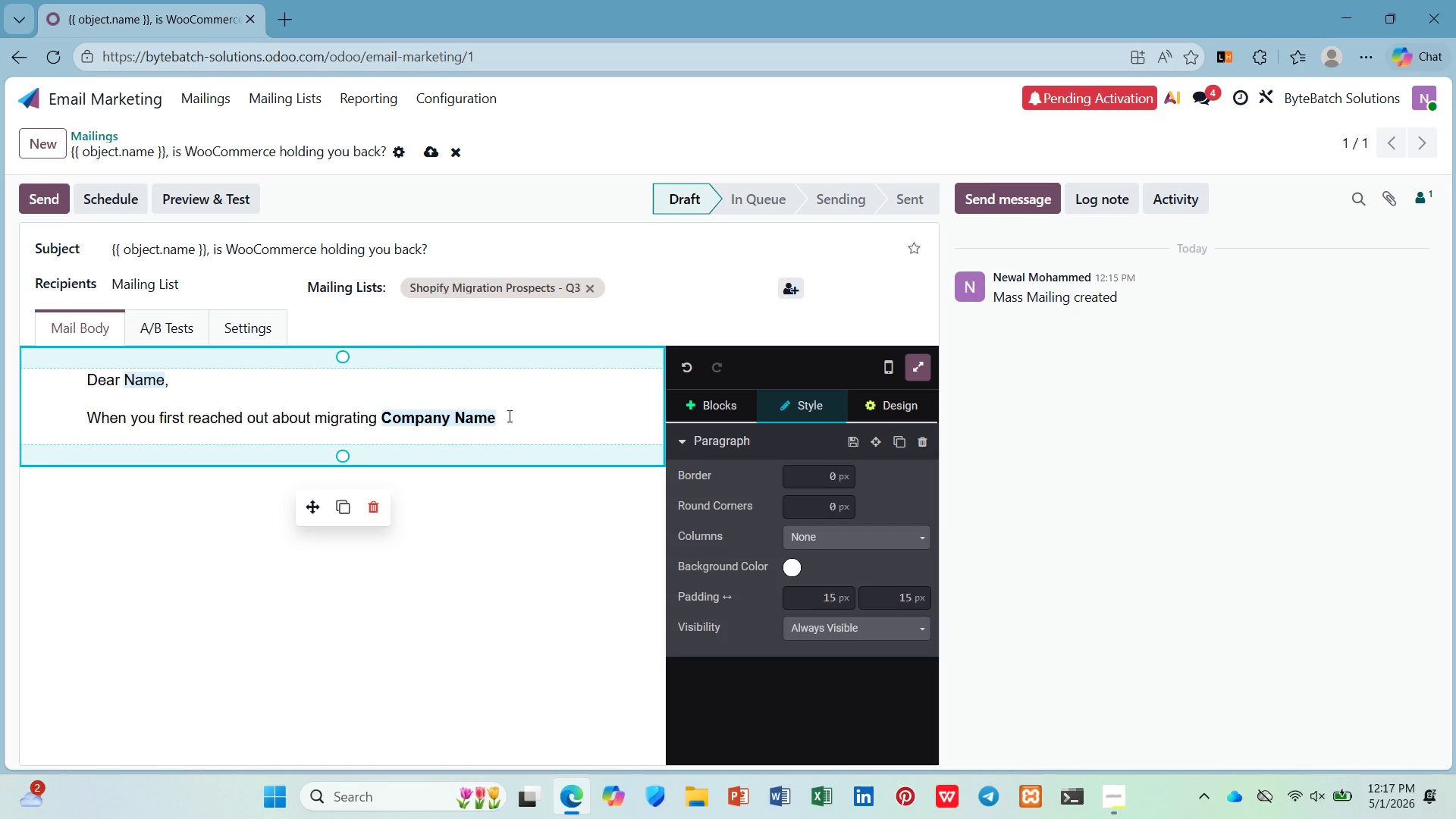 
left_click([508, 416])
 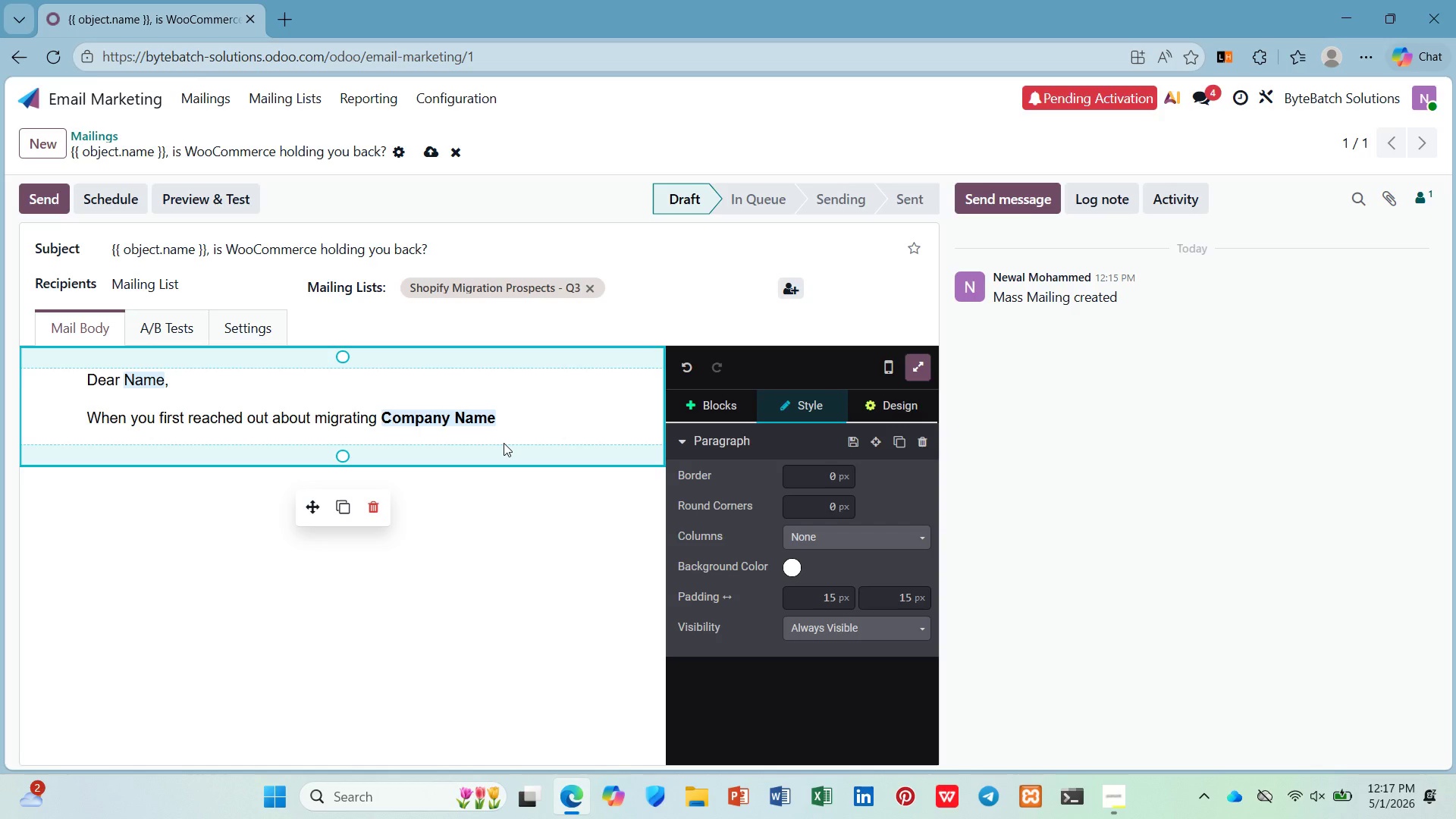 
key(Space)
 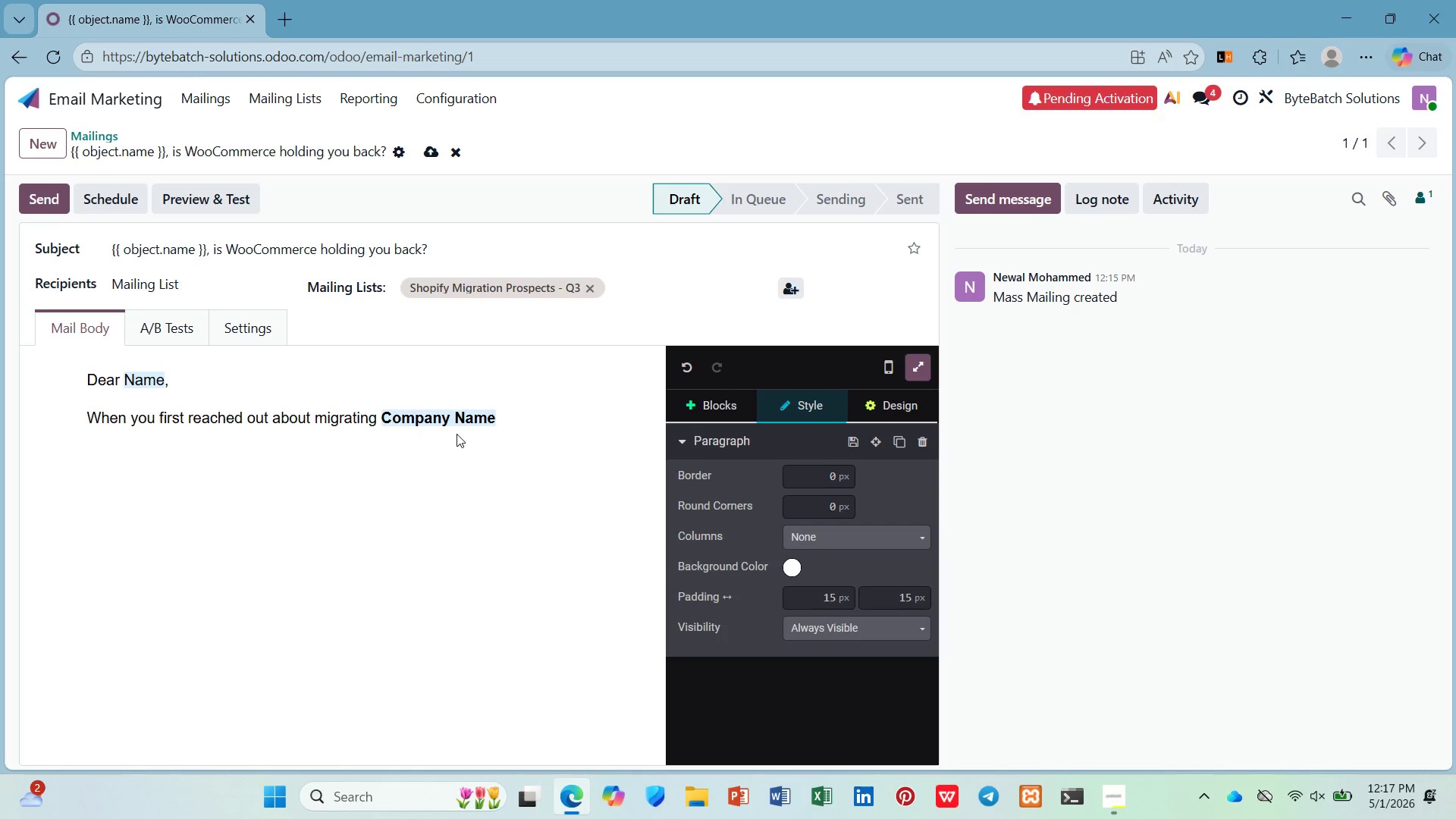 
key(F)
 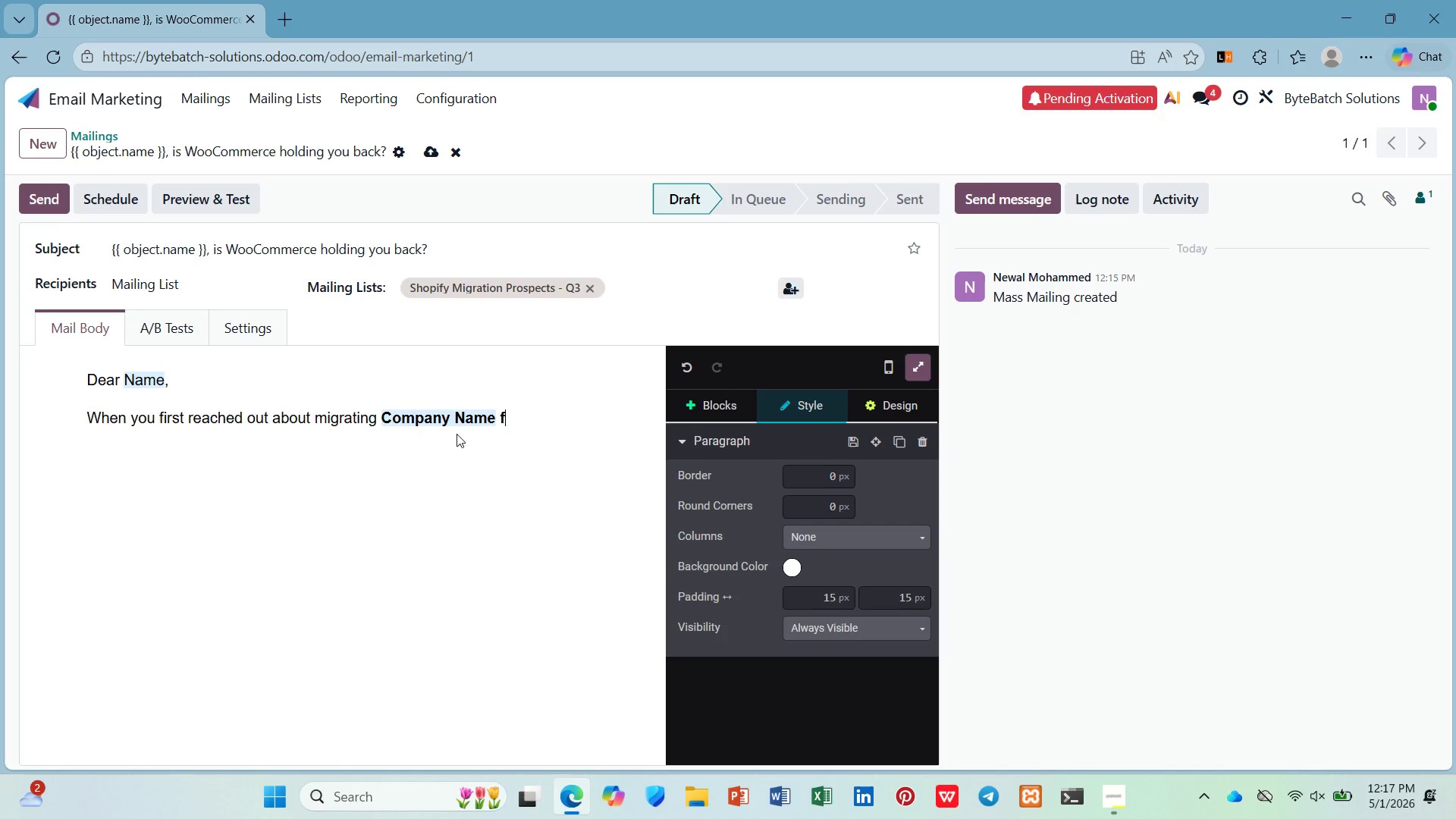 
key(Backspace)
 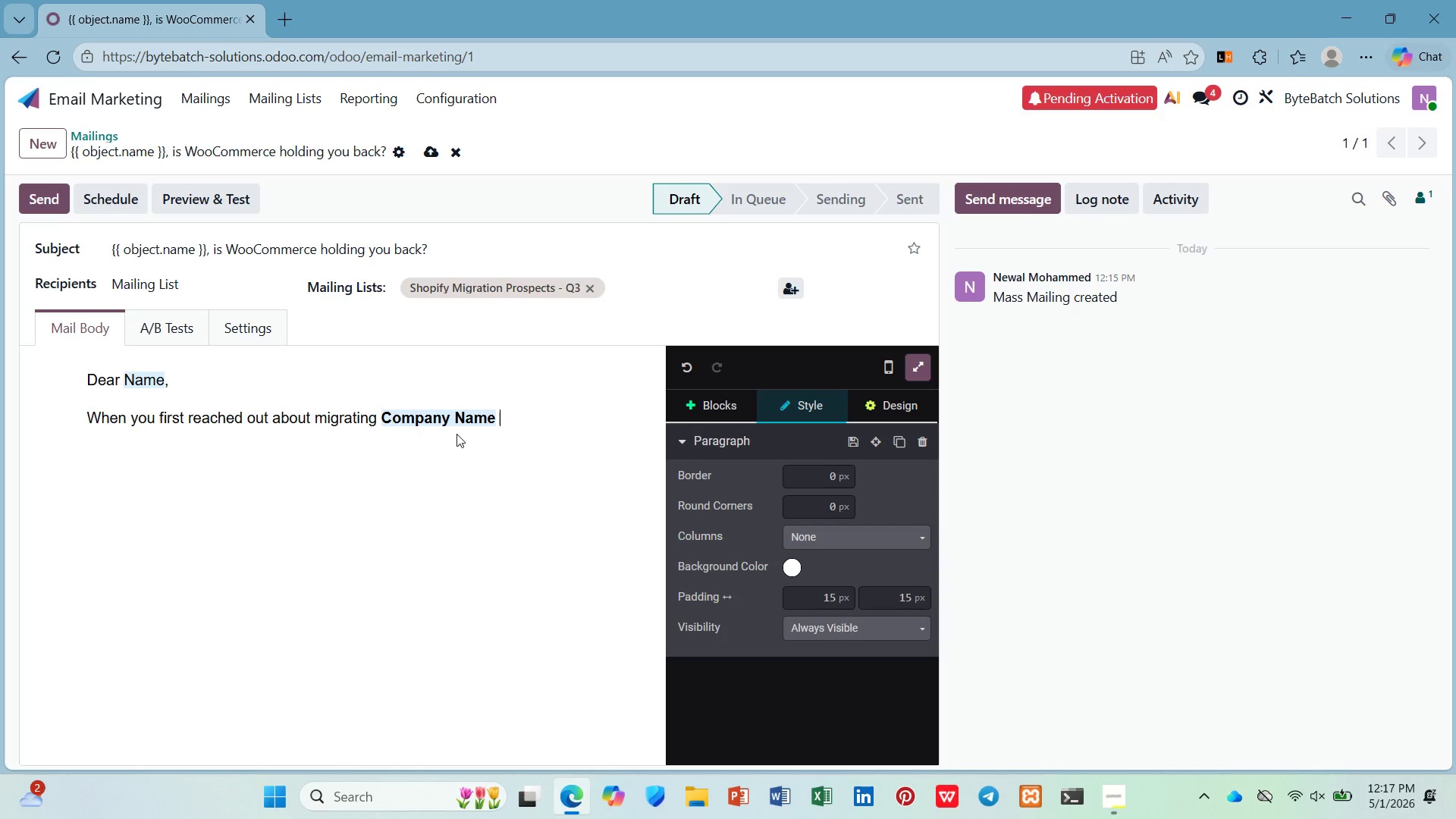 
key(Control+B)
 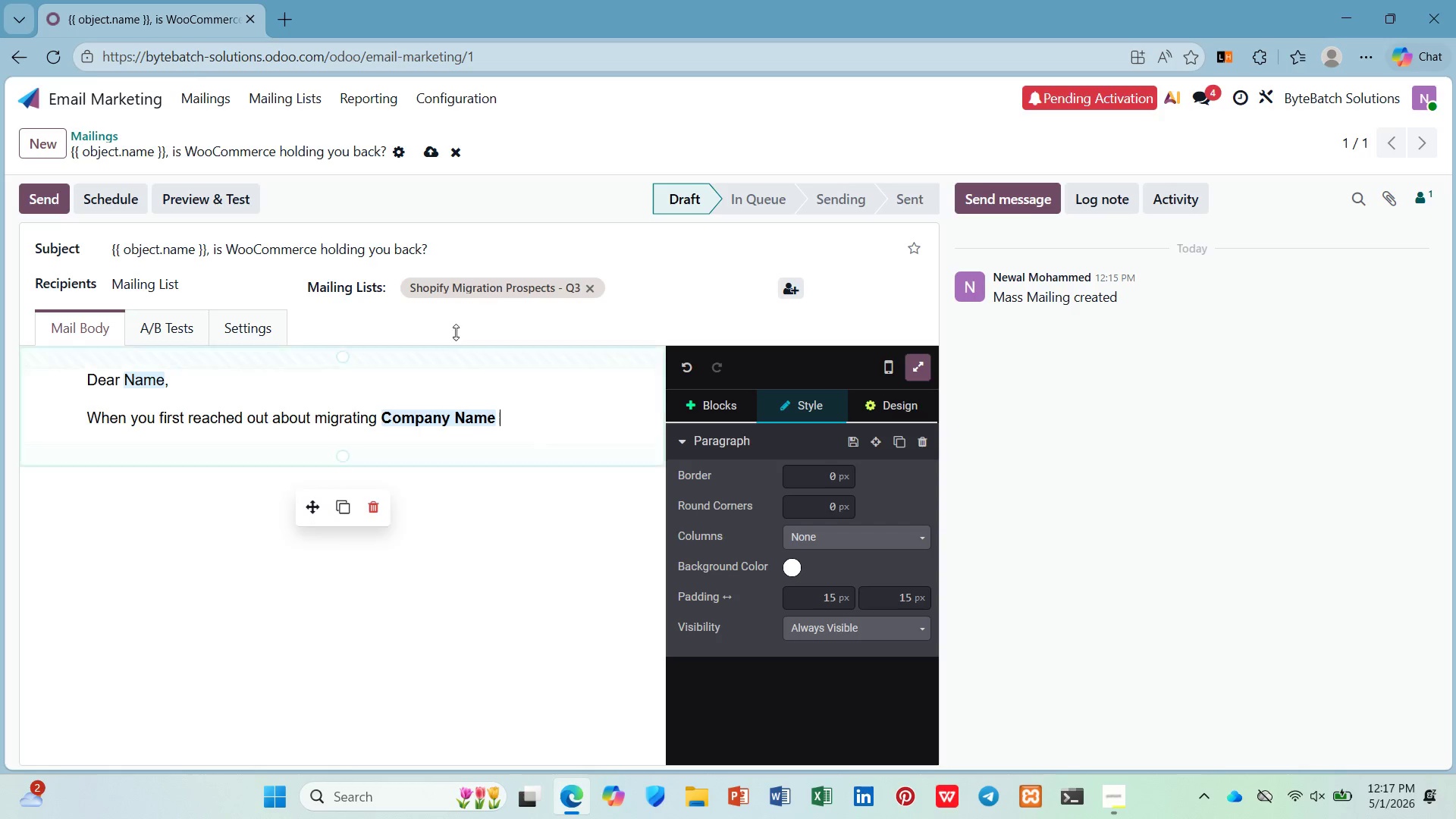 
hold_key(key=F, duration=0.31)
 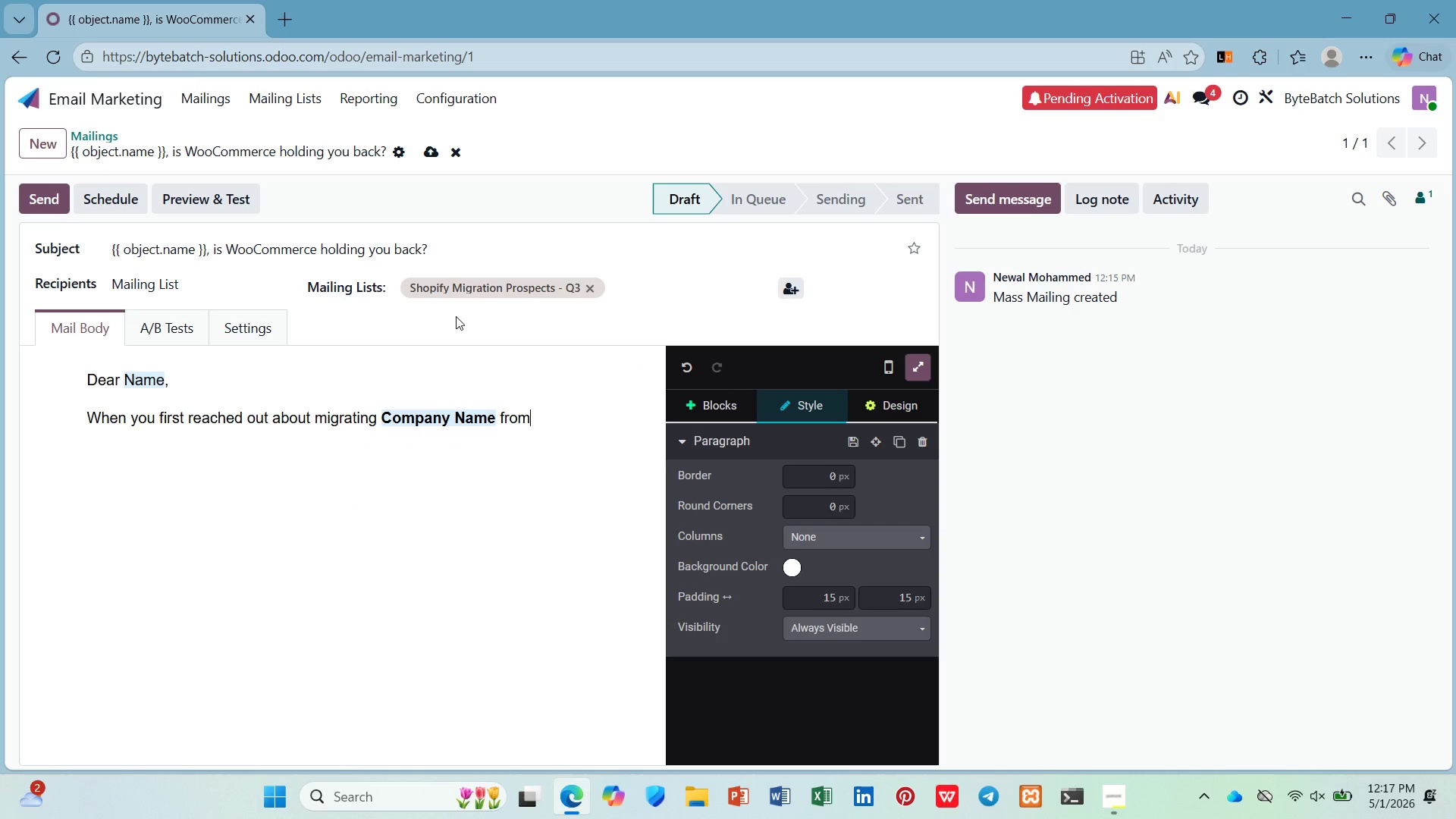 
type(rom WooCom)
 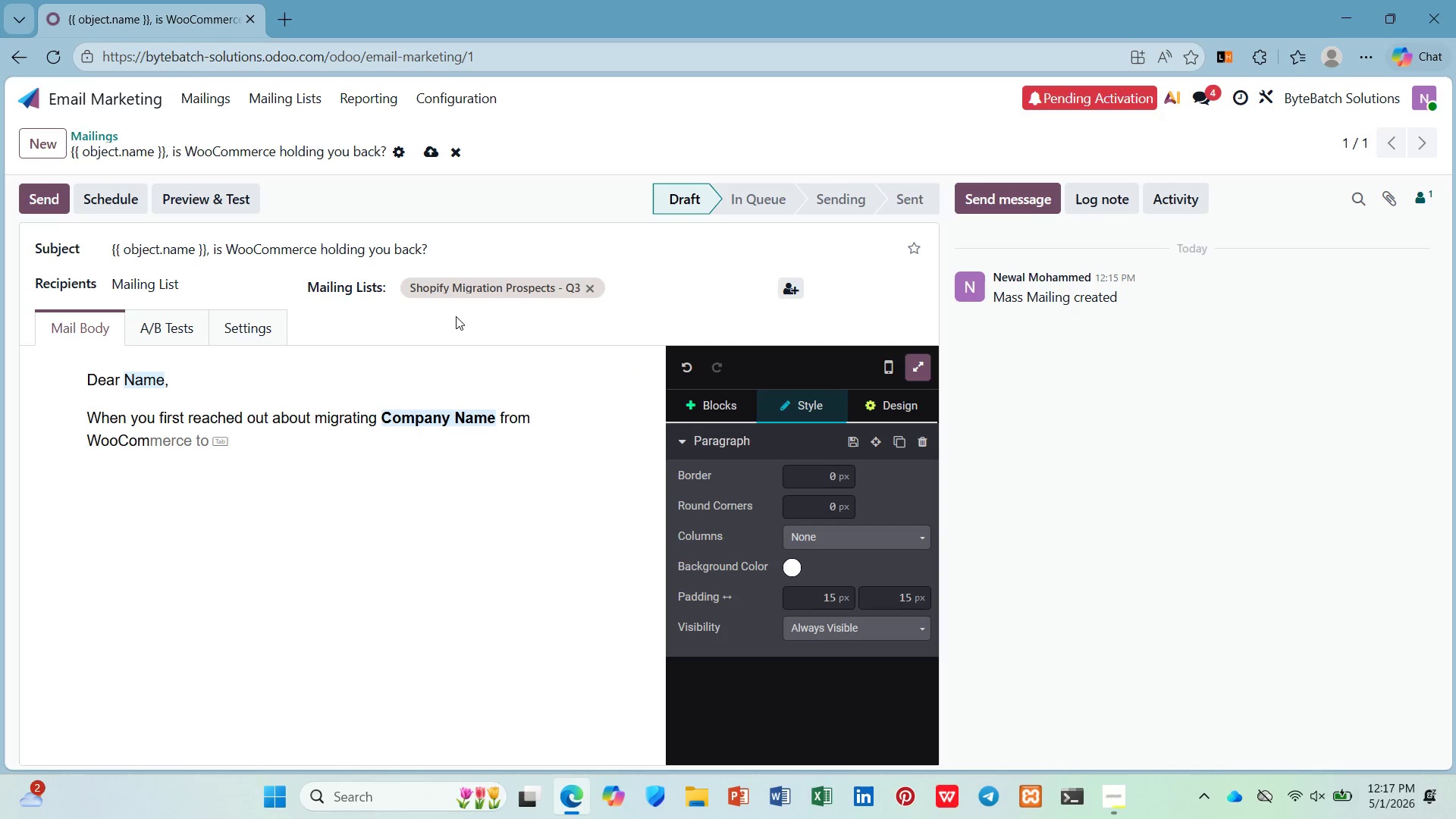 
key(ArrowRight)
 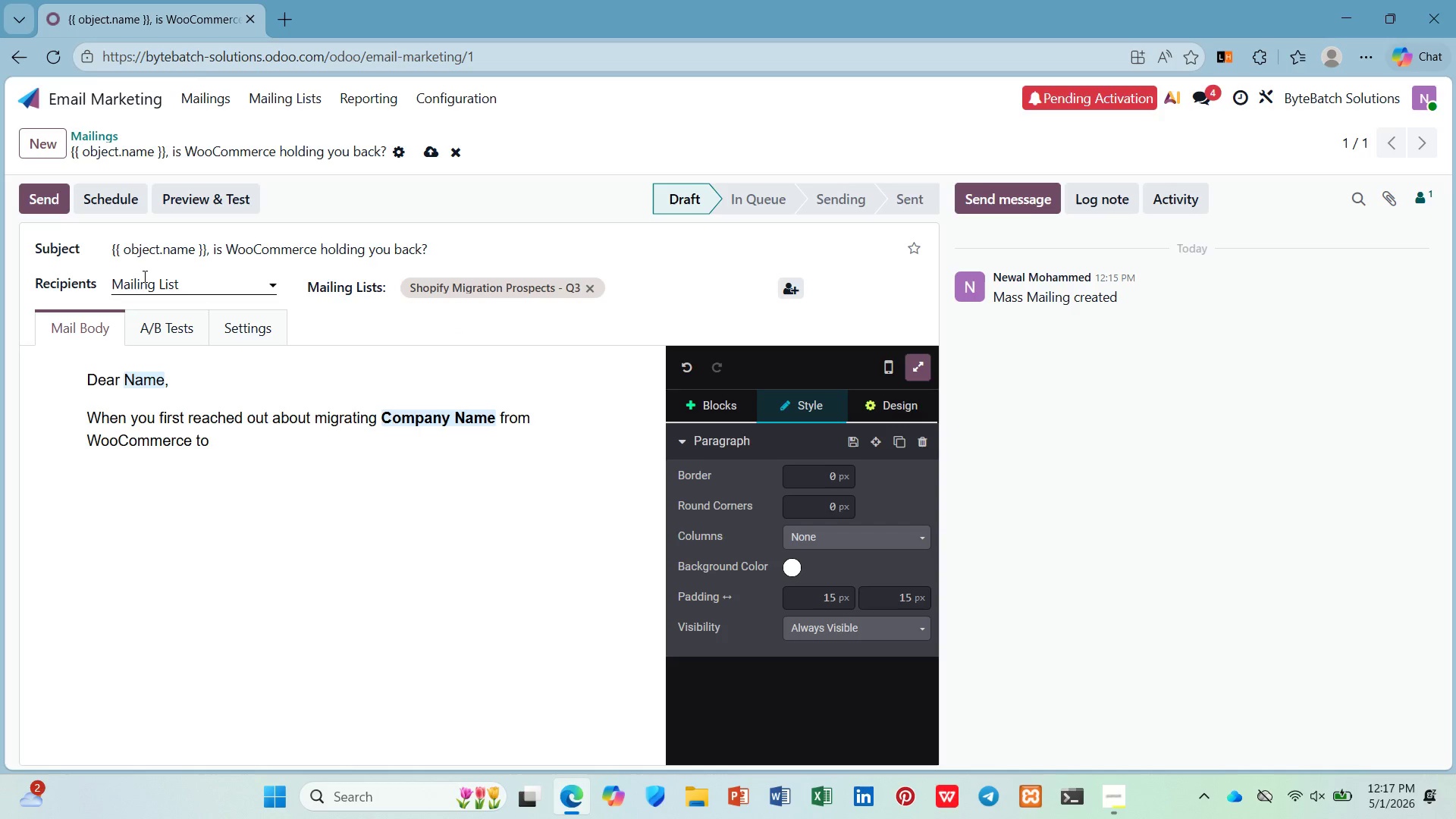 
type( Shopify, we discussed how page speed an d)
key(Backspace)
key(Backspace)
type( dcore web vitals are becoming ranking factors for e-commerce sites.)
 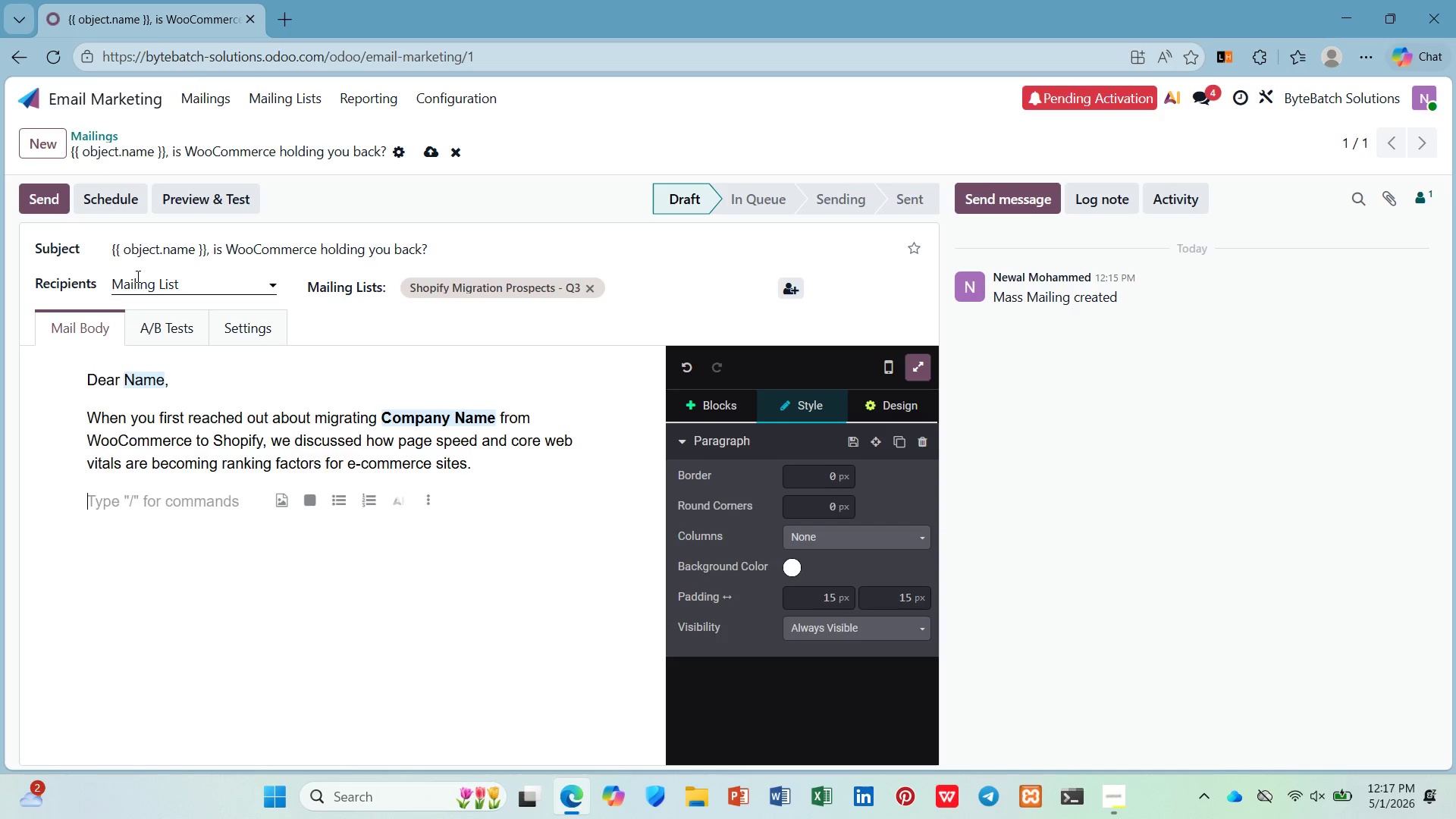 
 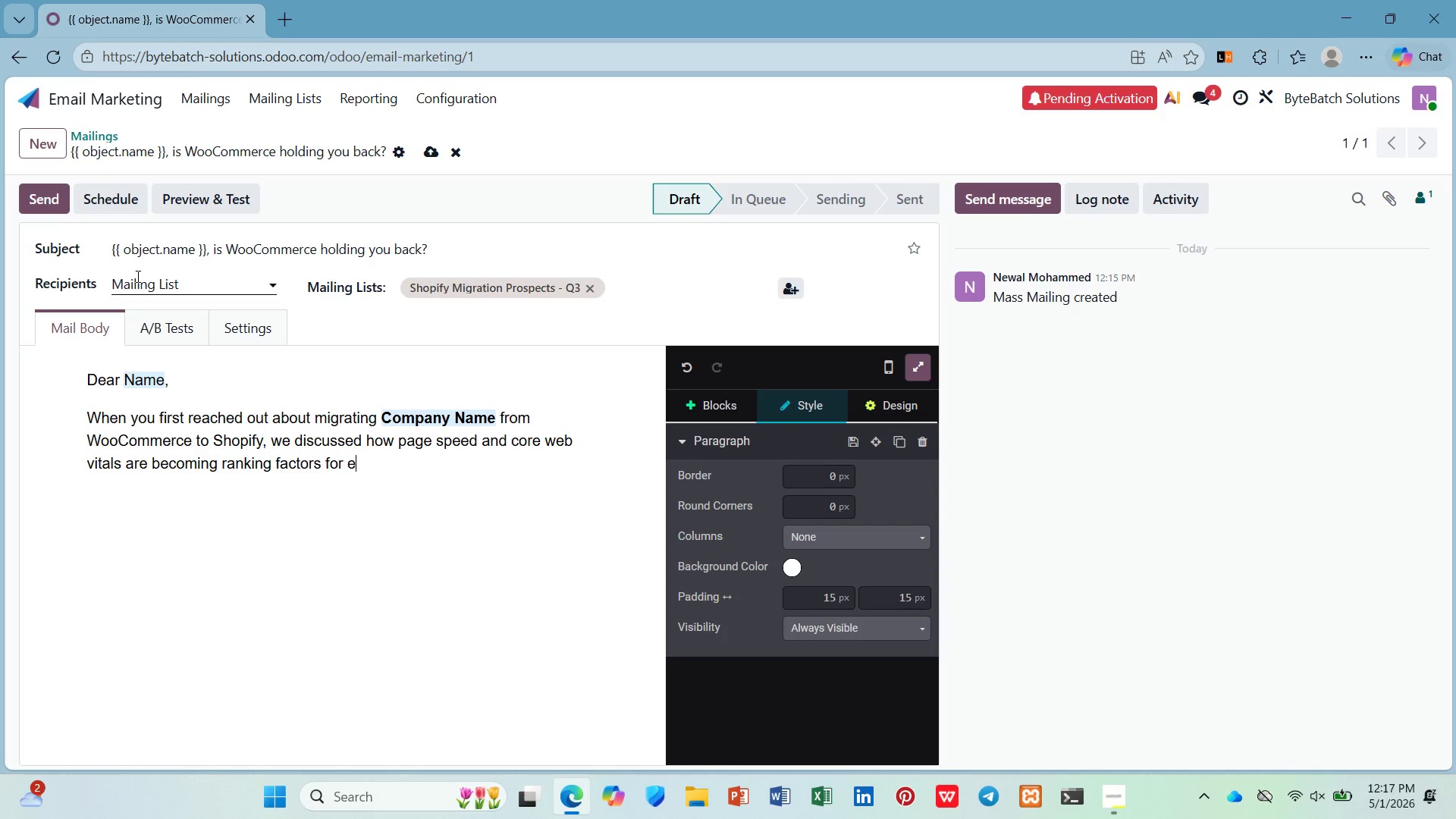 
key(Enter)
 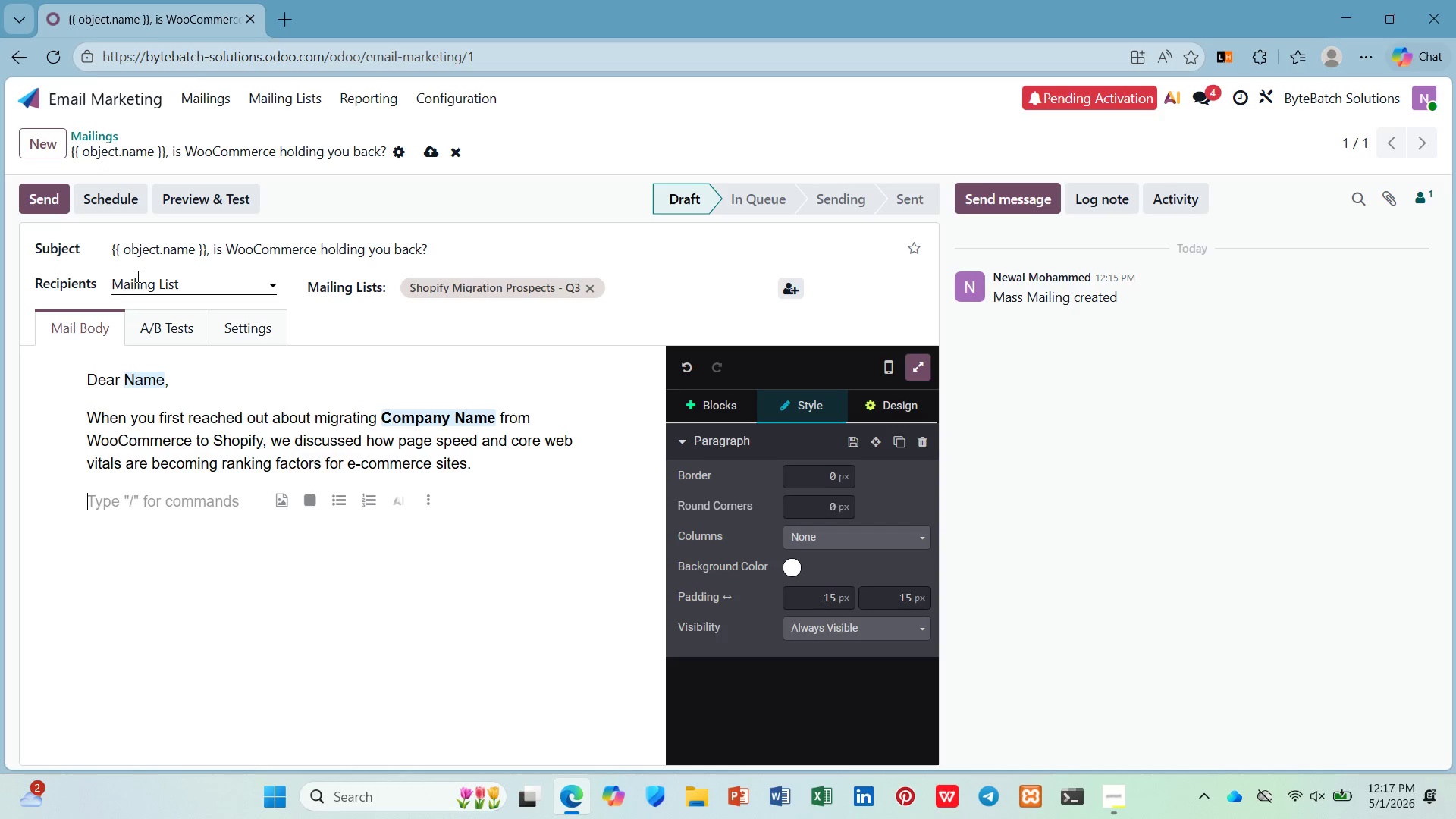 
type(Since then, we've developed our )
 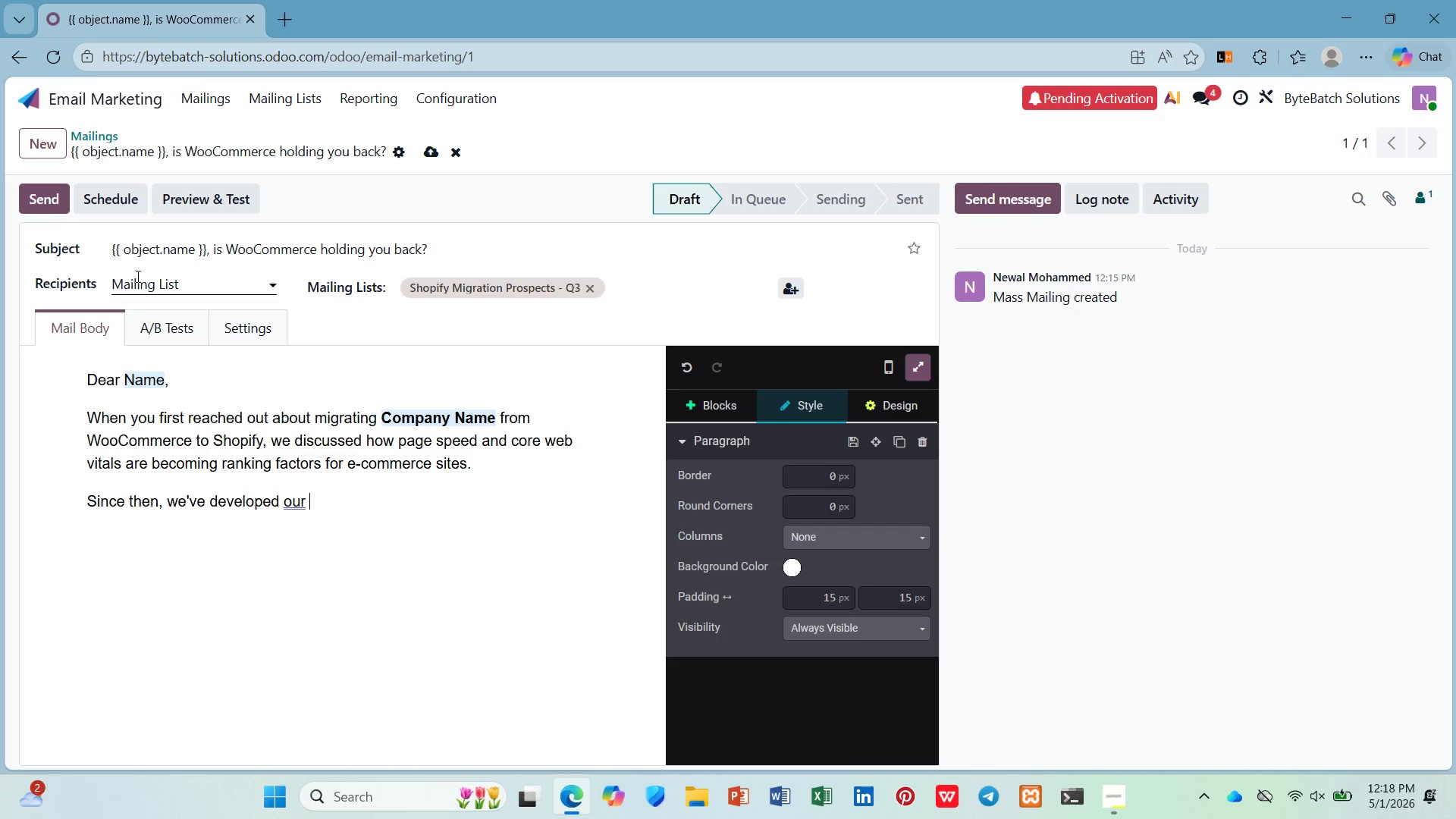 
key(Control+B)
 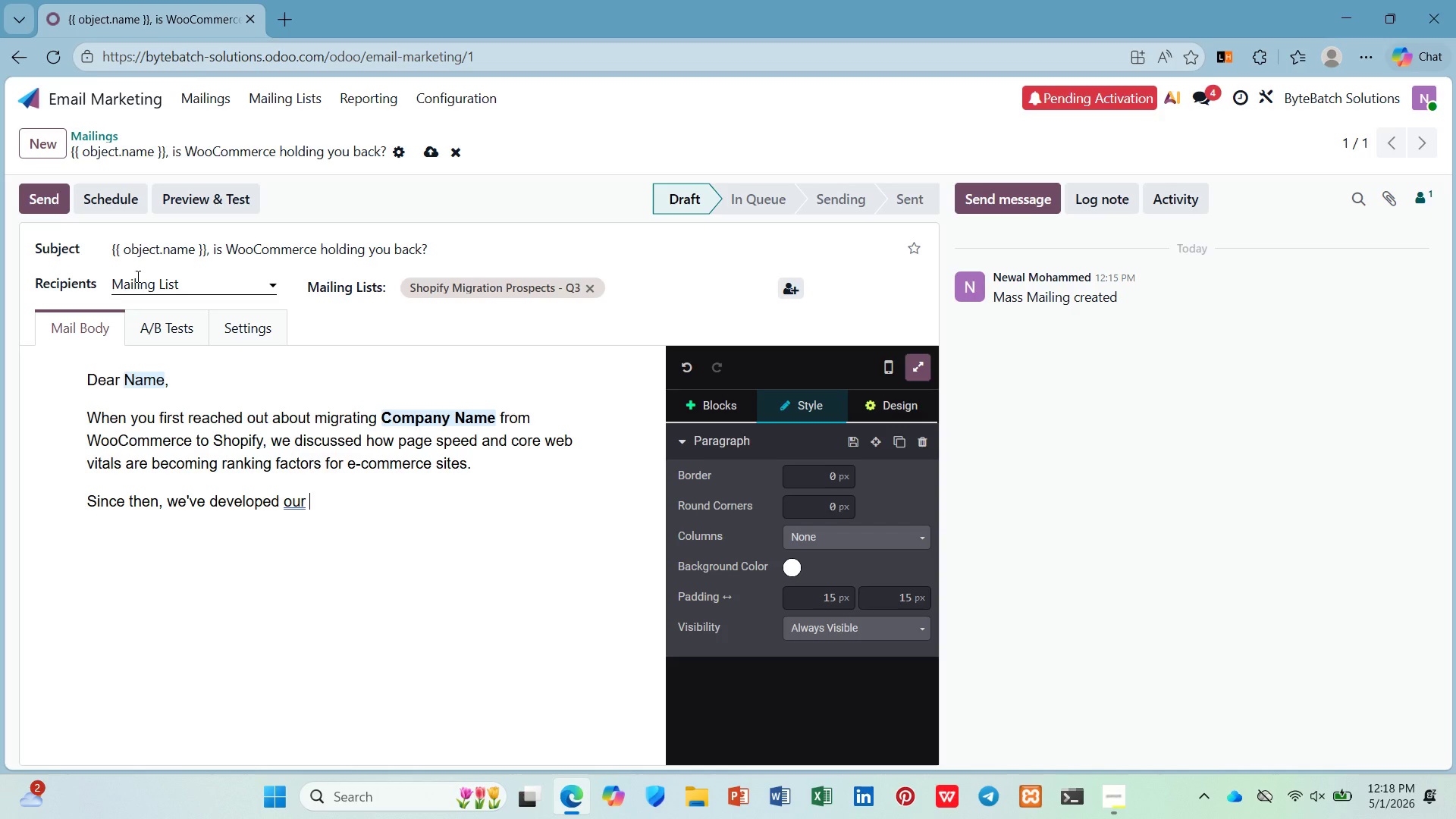 
type(Speed-First Shopi)
 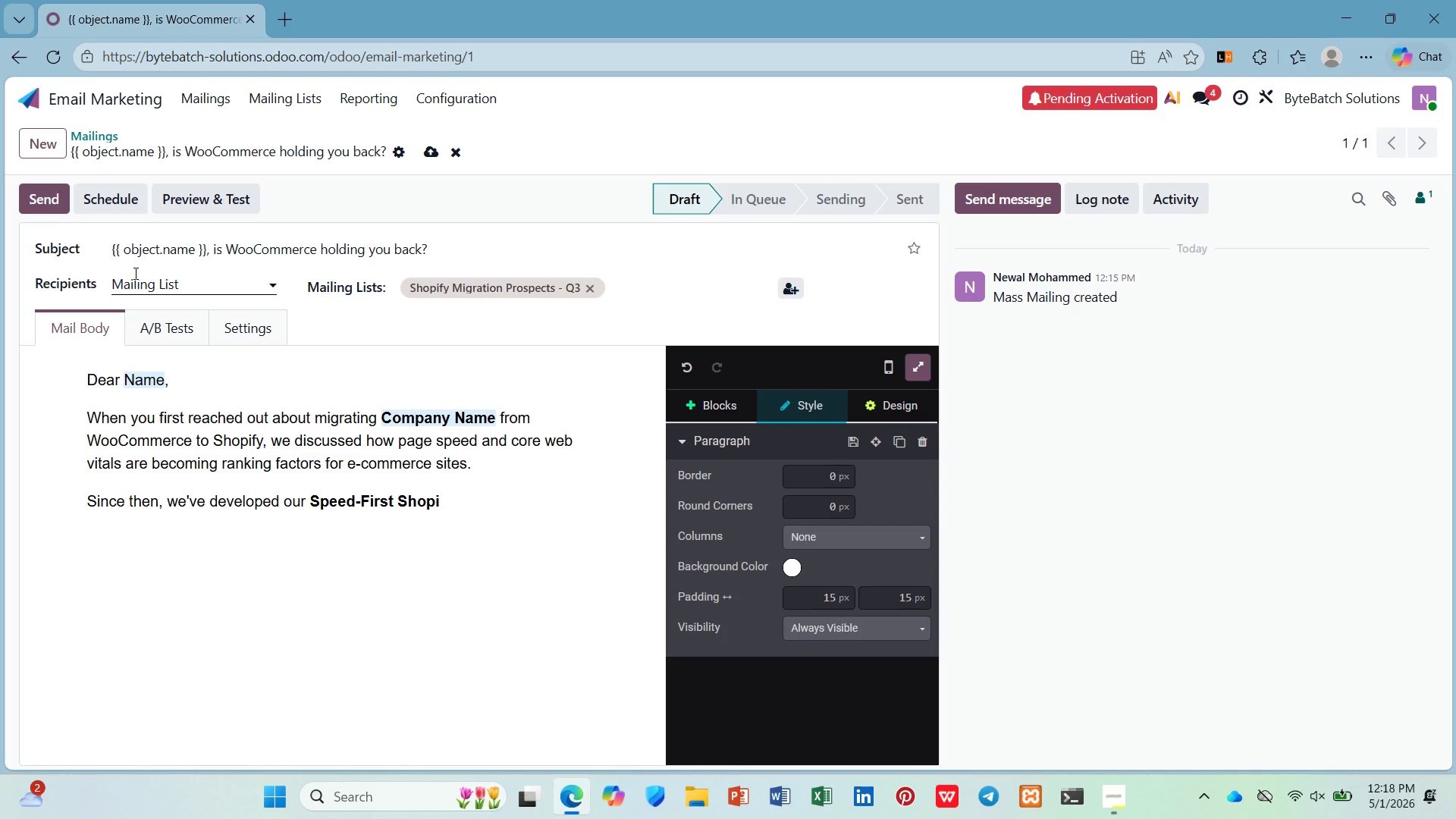 
type(f framework )
 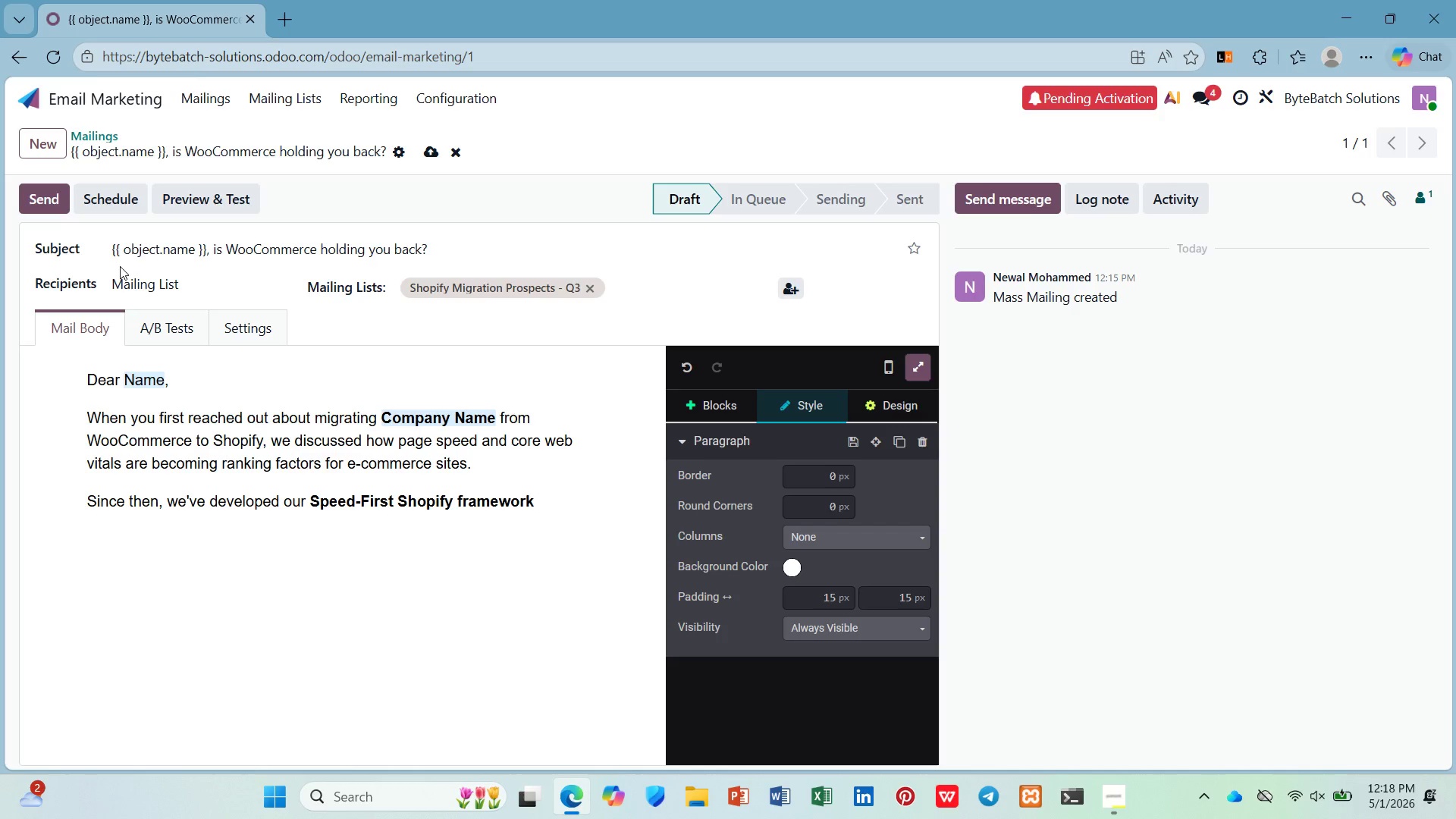 
hold_key(key=Y, duration=0.39)
 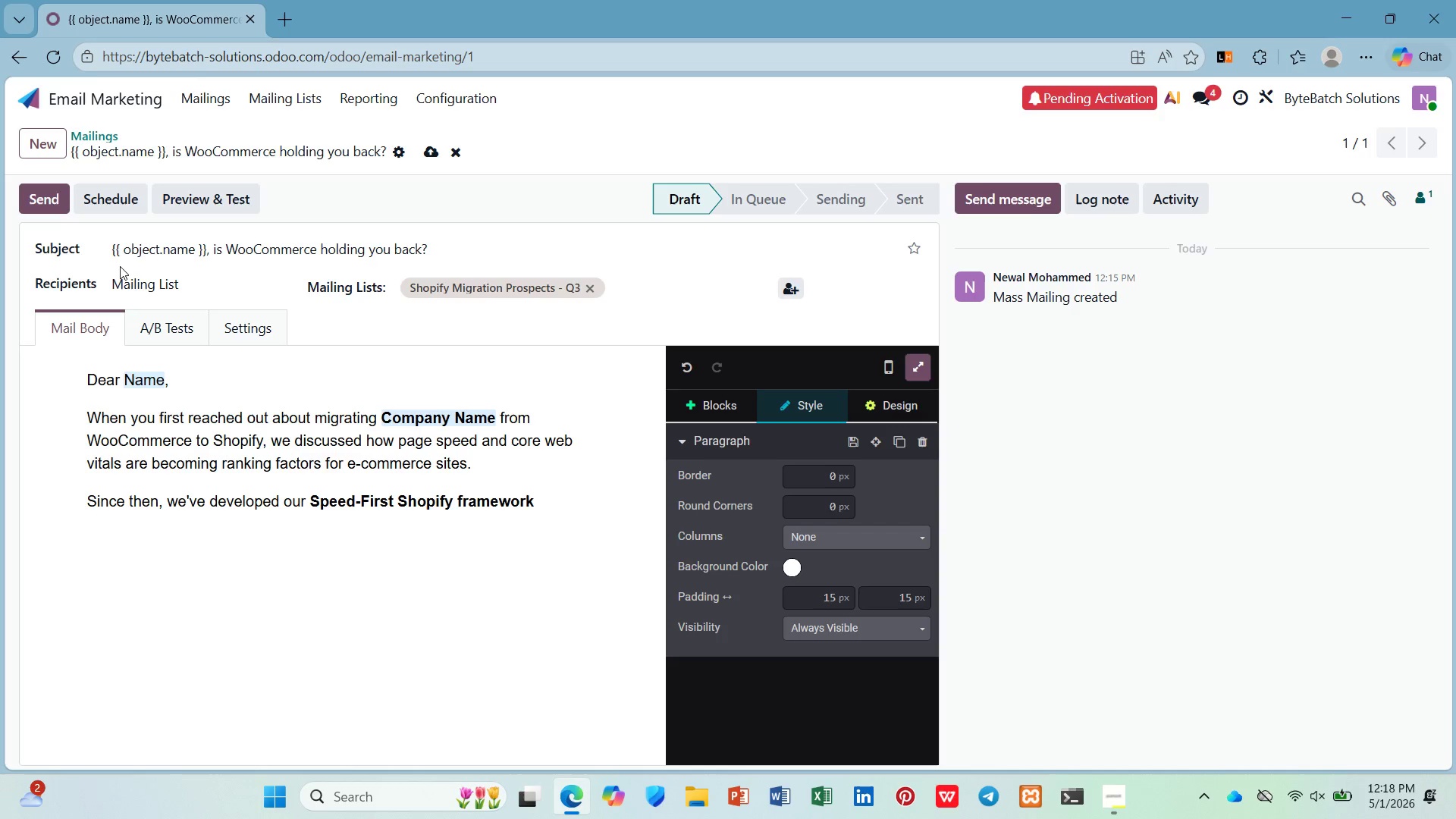 
key(Control+B)
 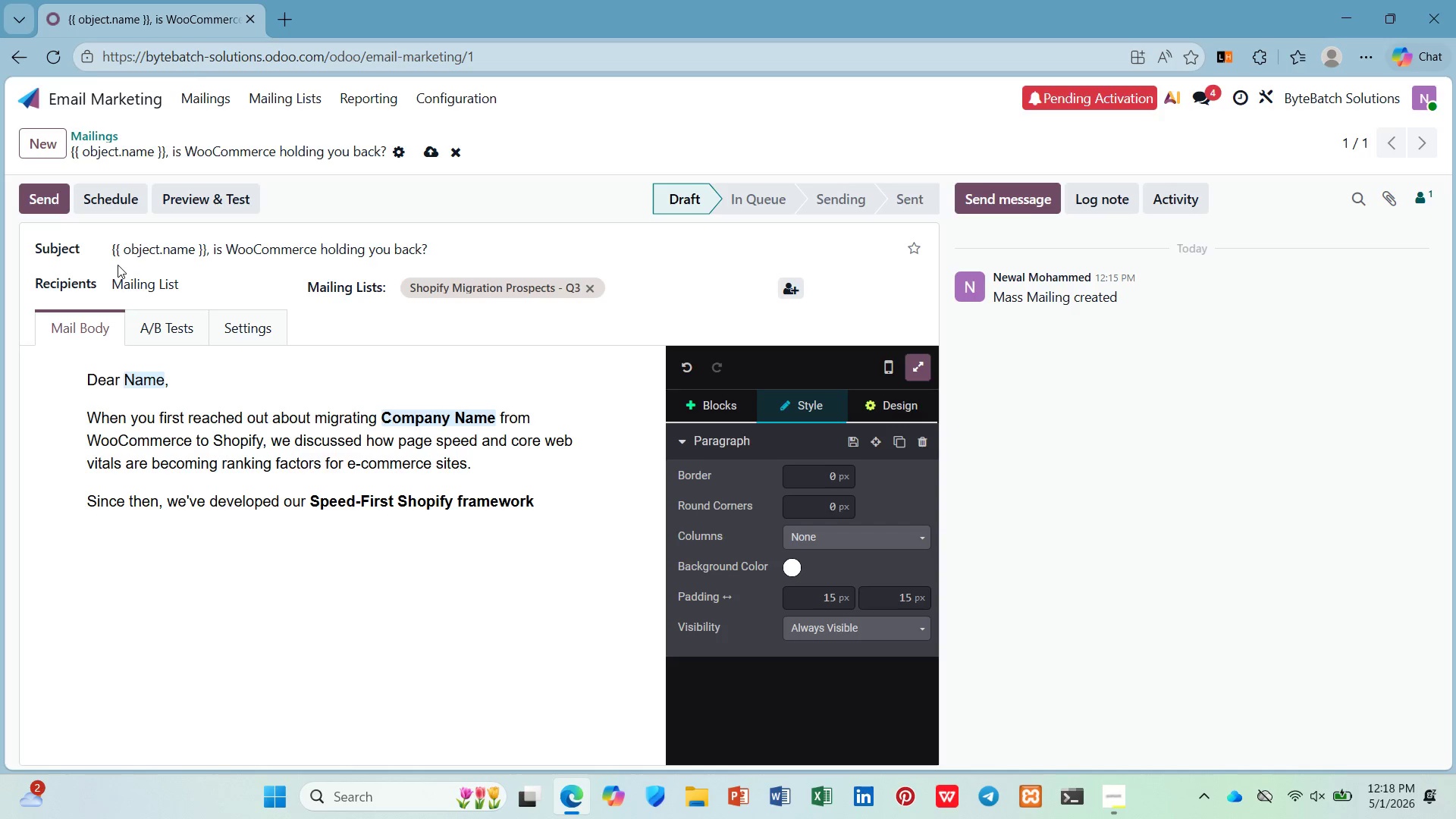 
key(Minus)
 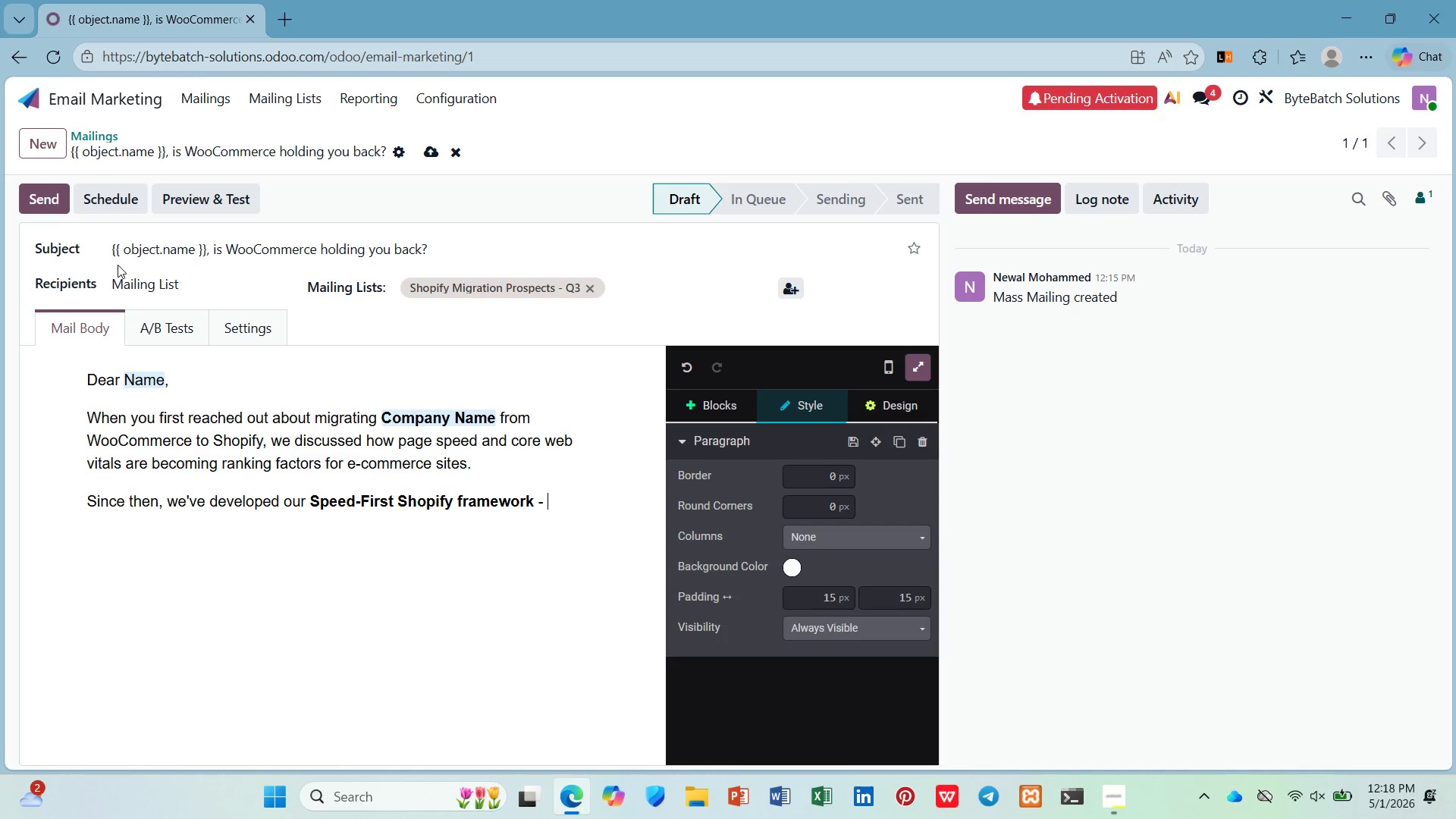 
key(Space)
 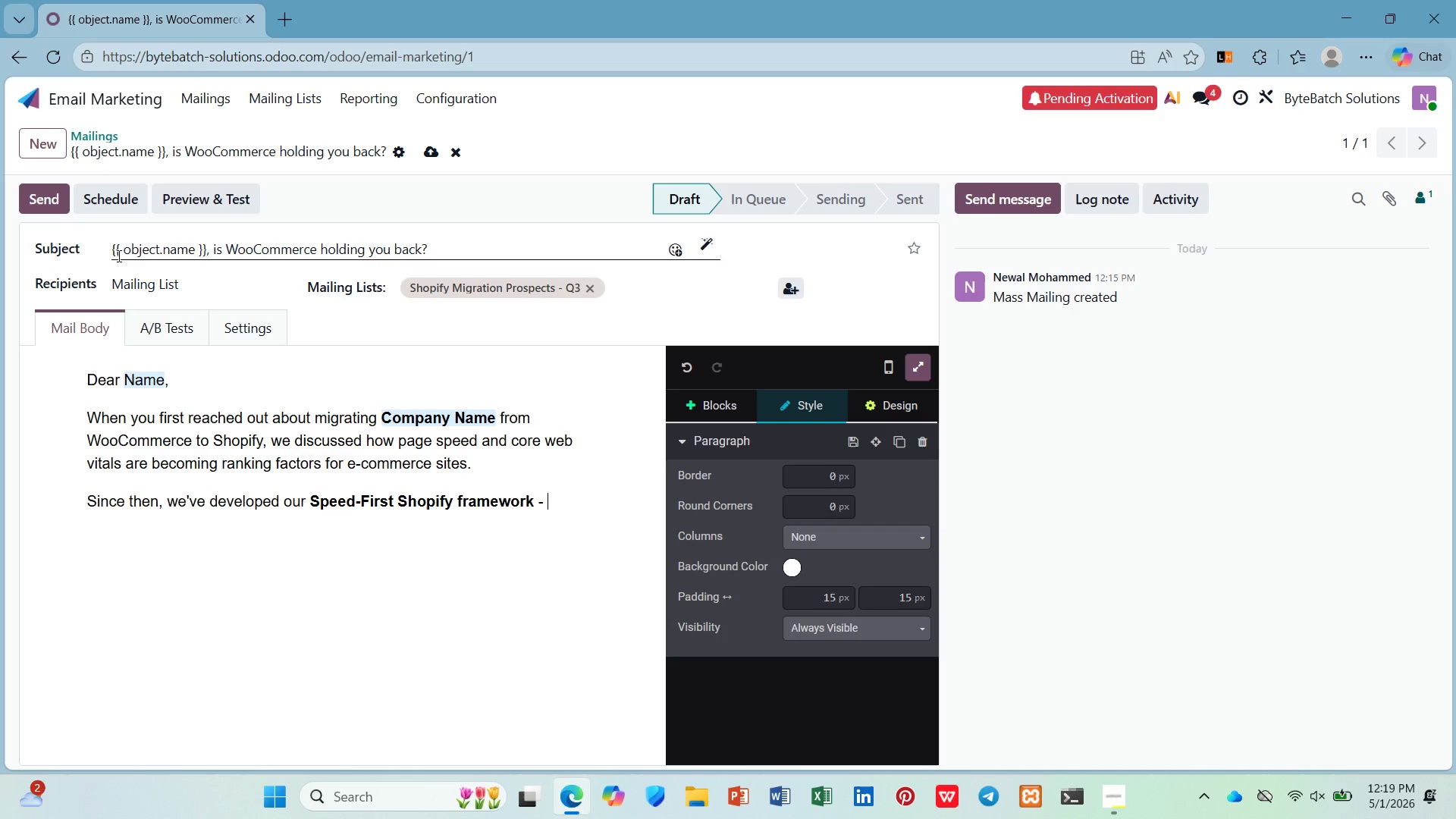 
wait(56.19)
 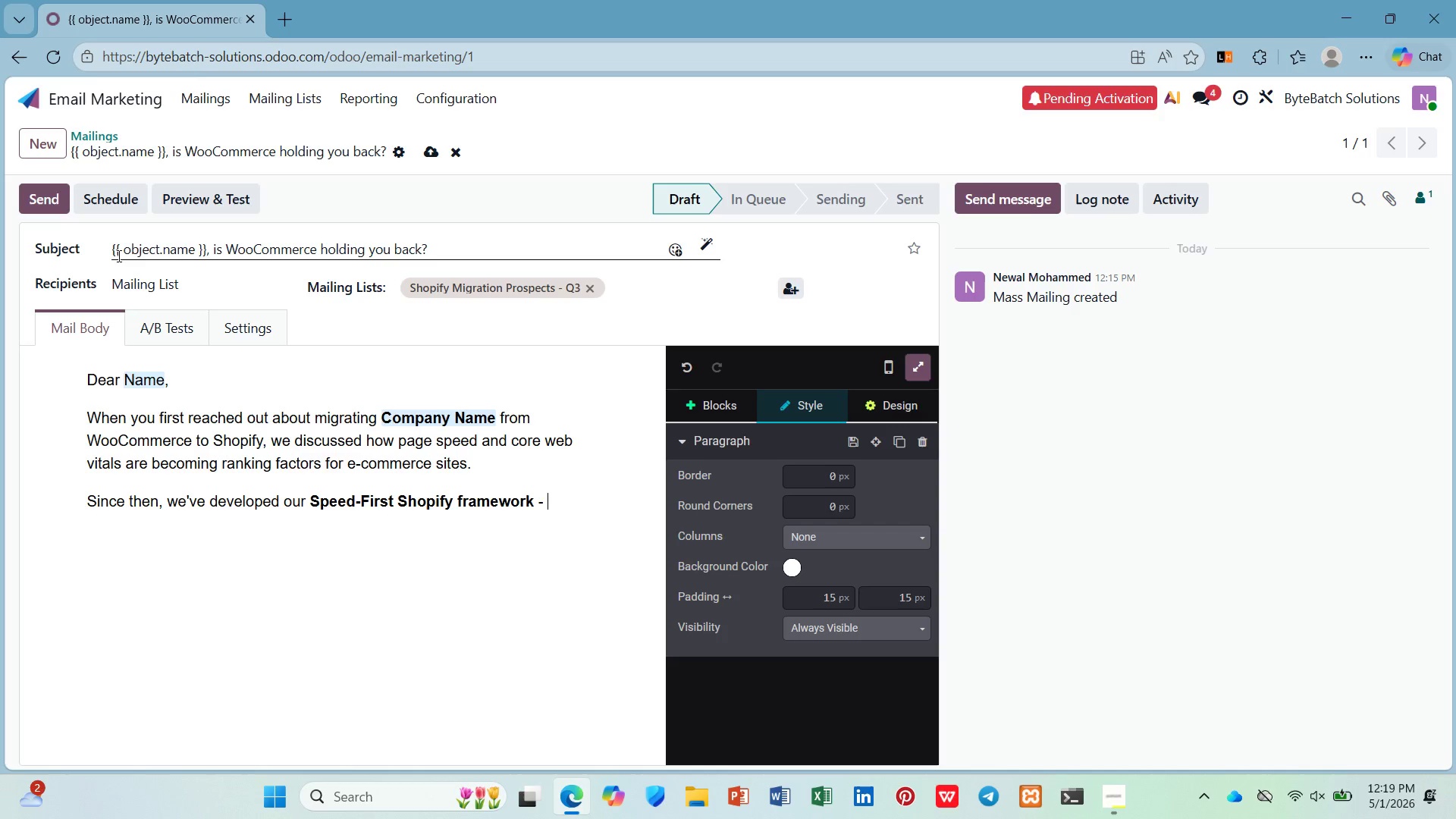 
type(and the e)
key(Backspace)
type(re)
 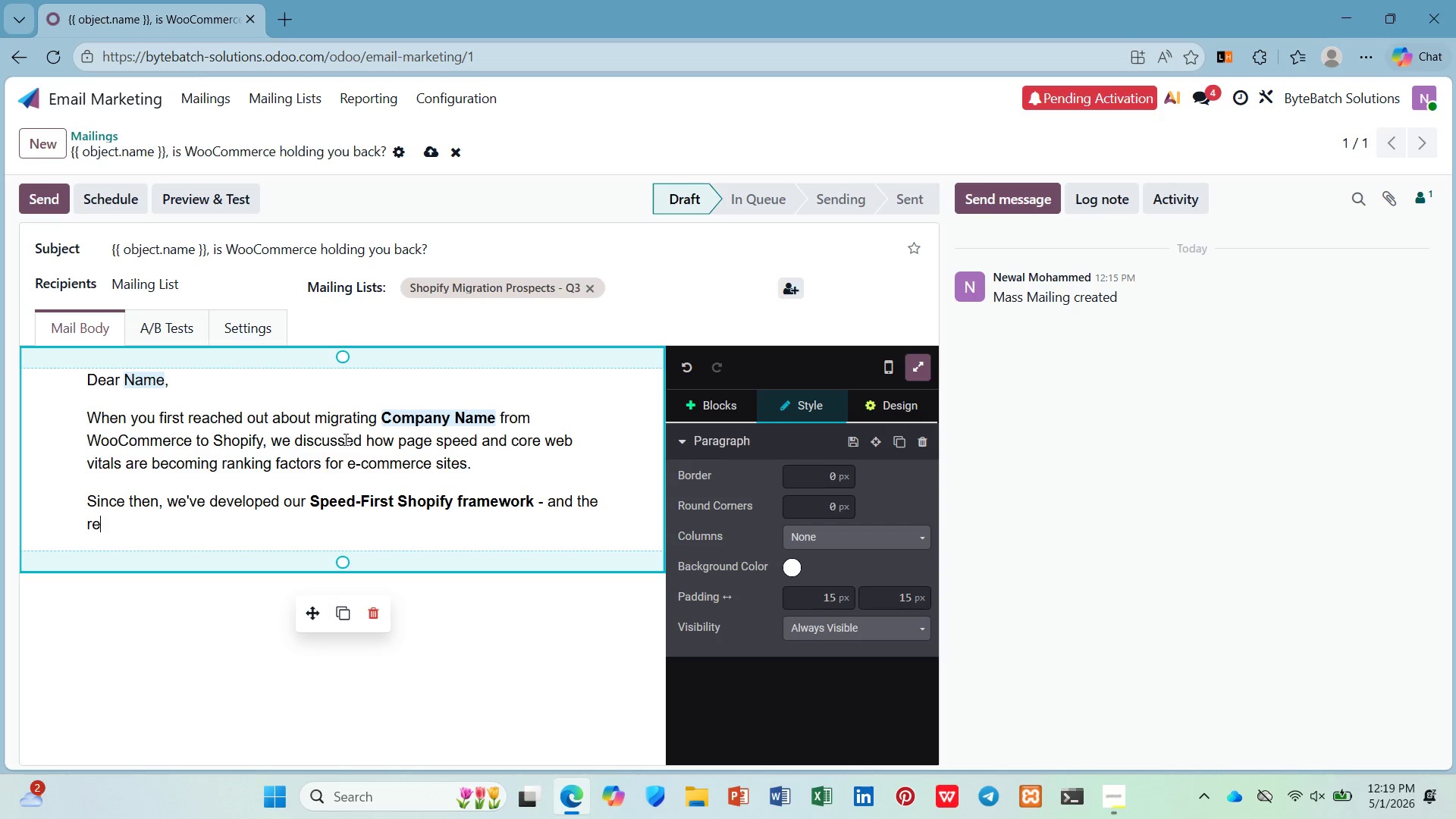 
wait(40.14)
 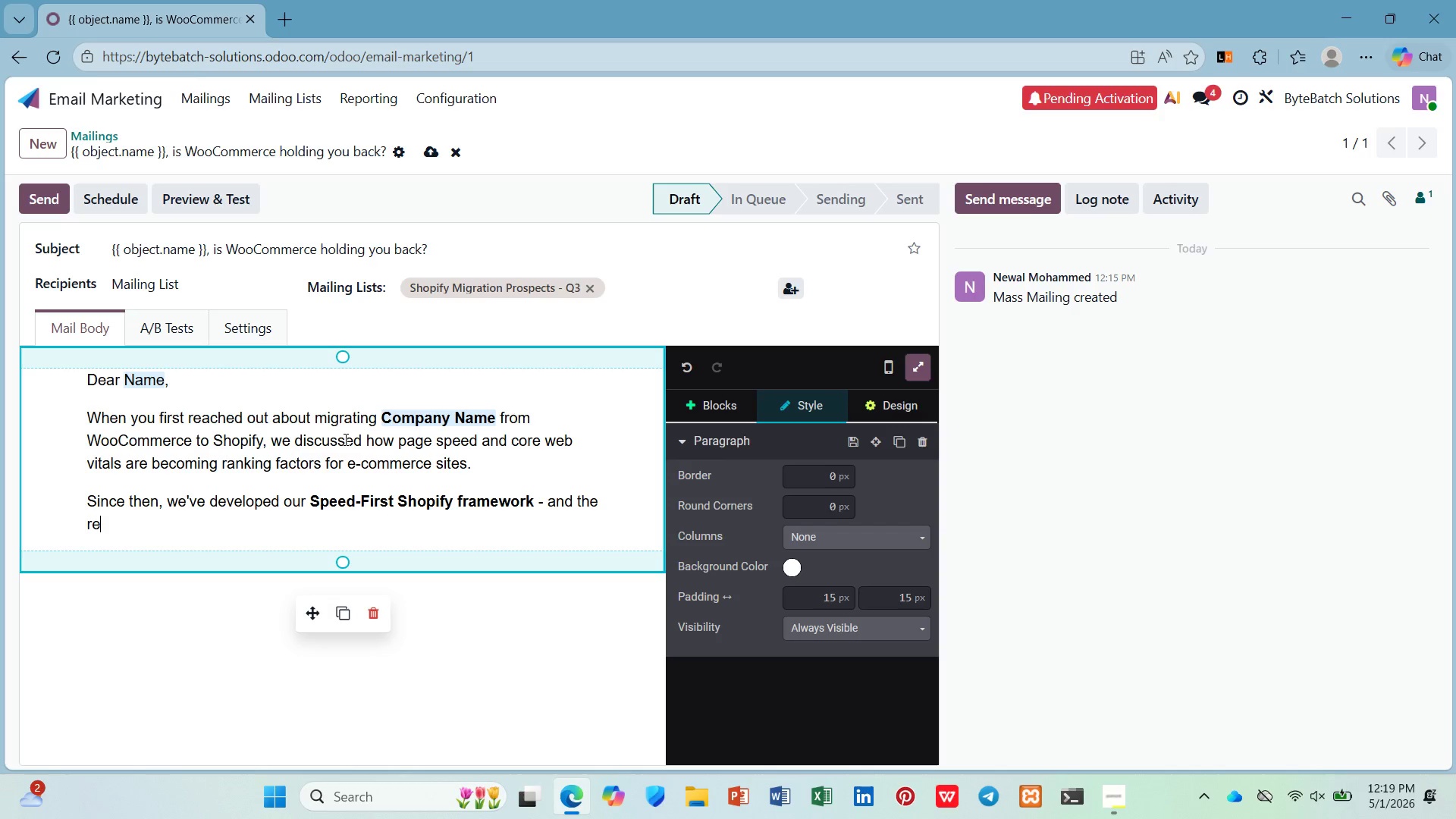 
type(sults have been r)
key(Backspace)
type(dramatic. )
 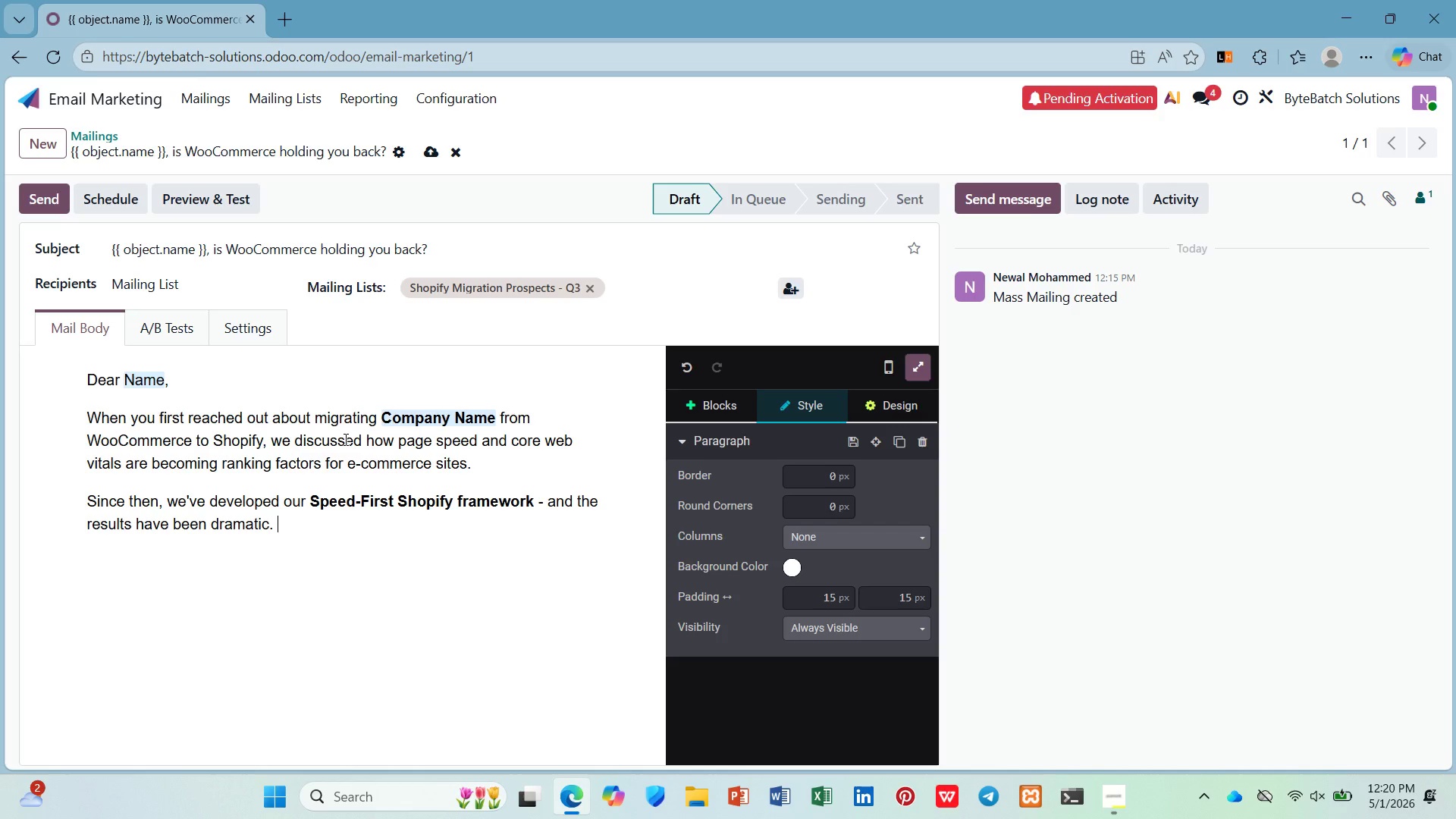 
type(One recent clin)
key(Backspace)
type(ent improve d)
key(Backspace)
key(Backspace)
type(d their Lighhuse score from 45 t )
key(Backspace)
type(o 92 o n)
key(Backspace)
key(Backspace)
type(n moibl)
key(Backspace)
key(Backspace)
key(Backspace)
type(bile.)
 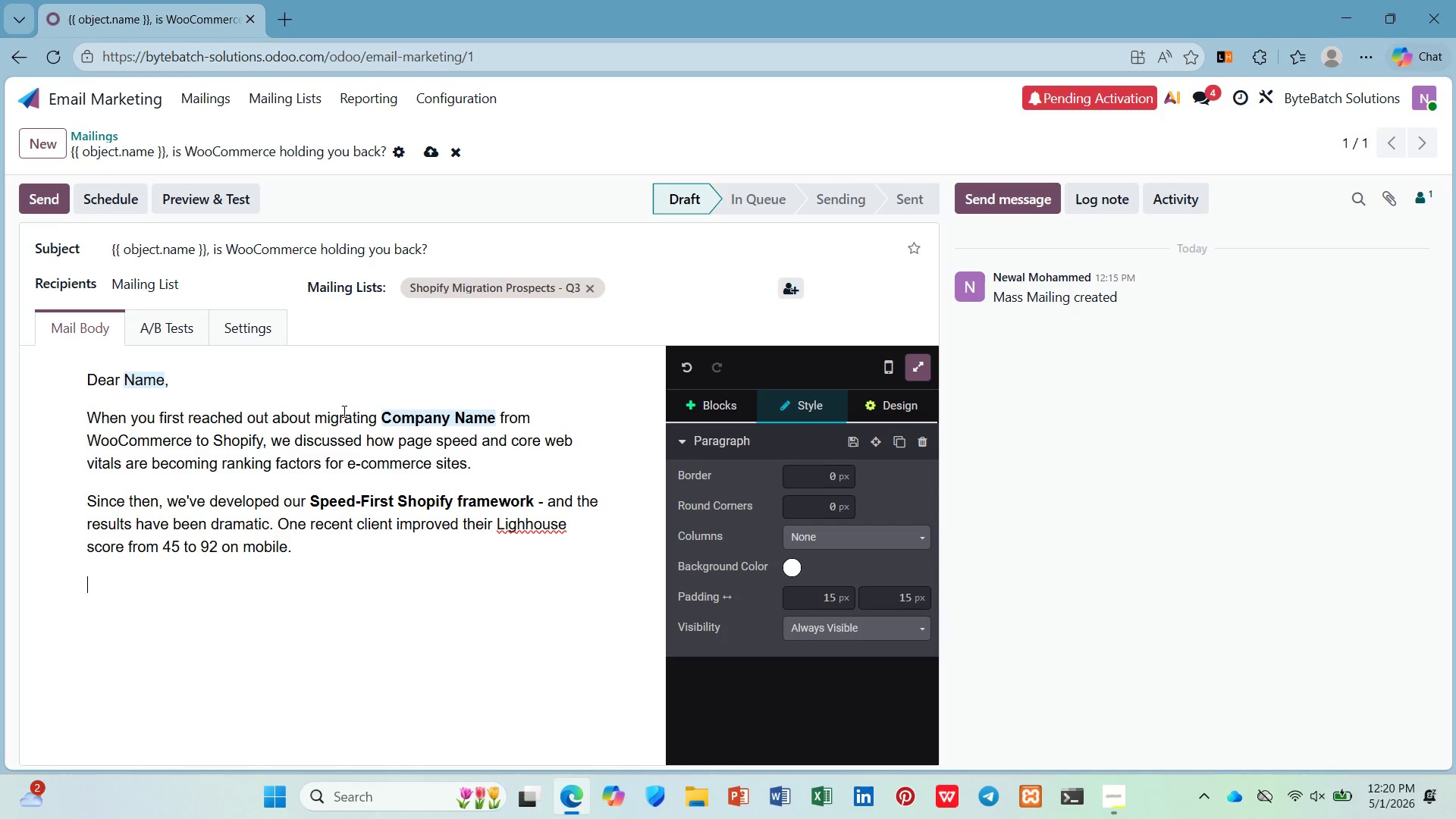 
 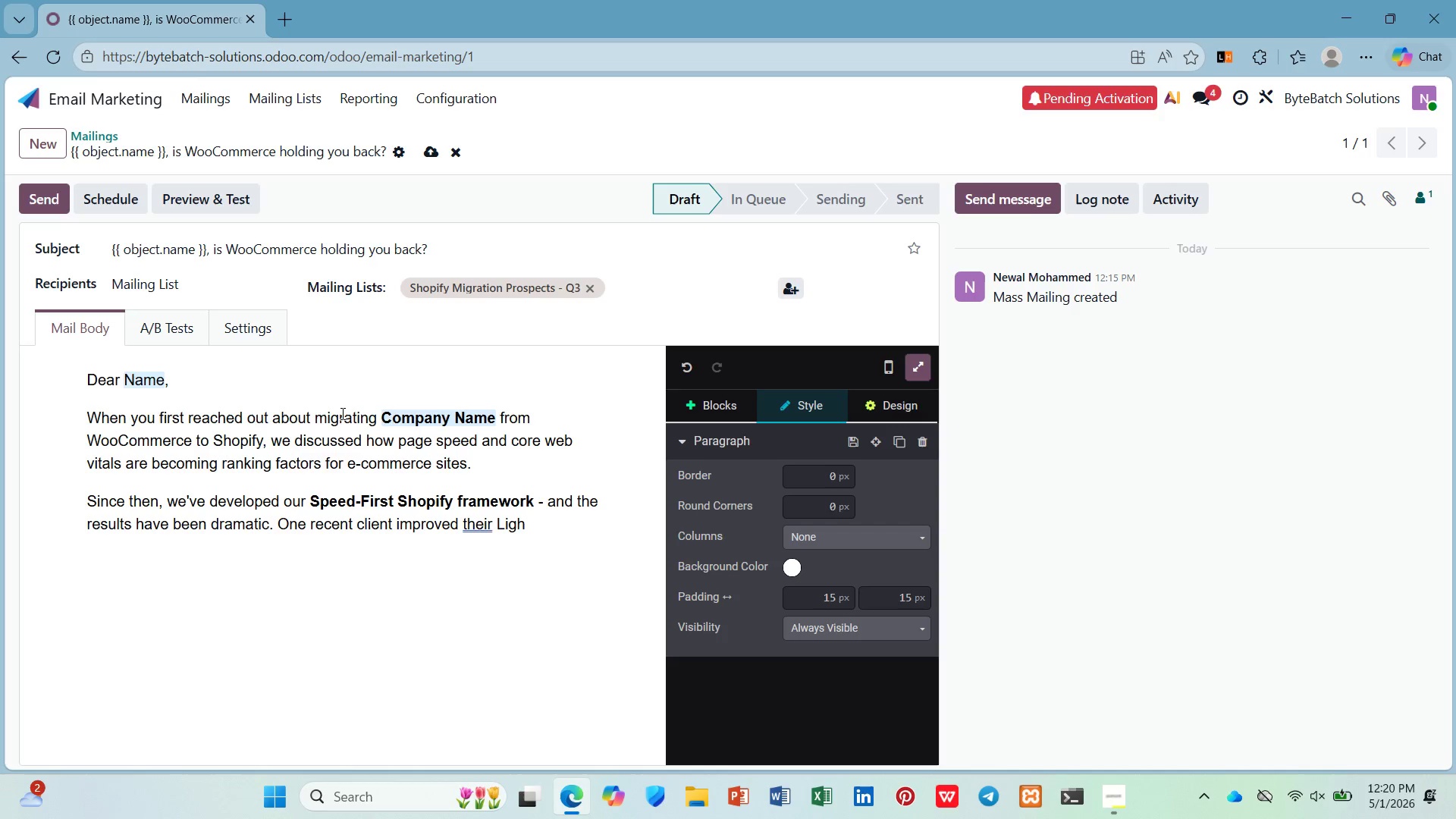 
key(Enter)
 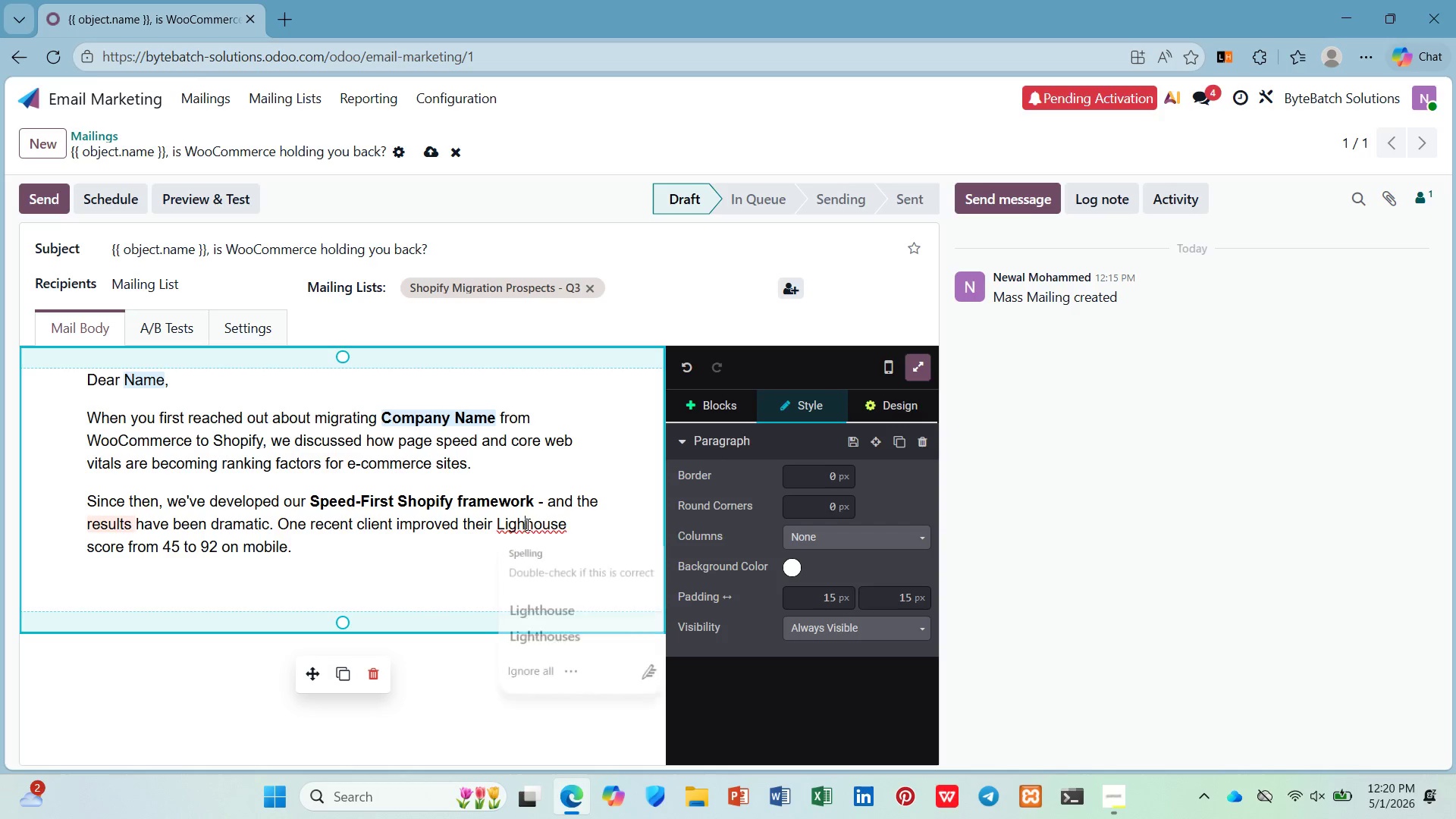 
left_click([570, 611])
 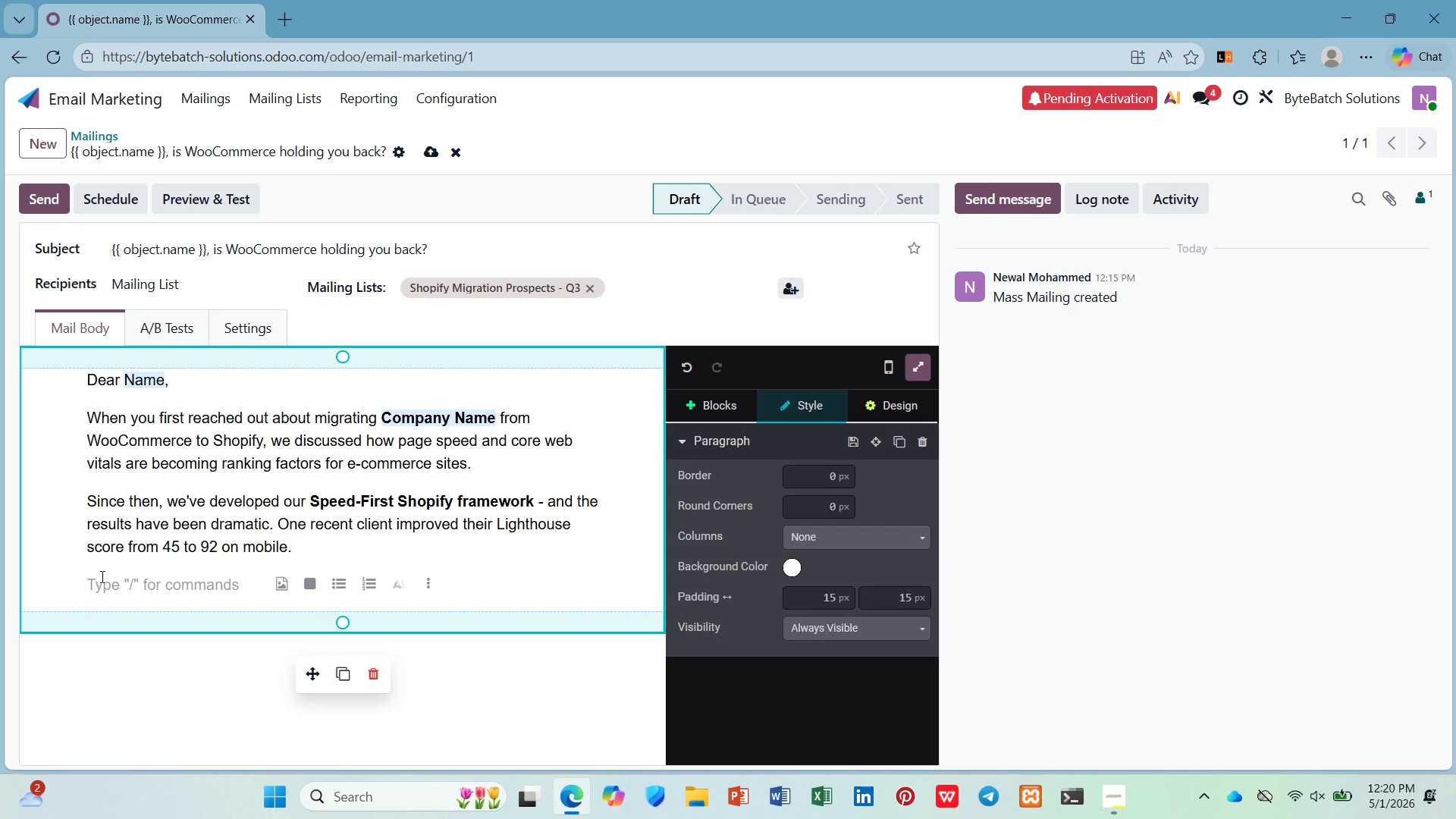 
wait(5.28)
 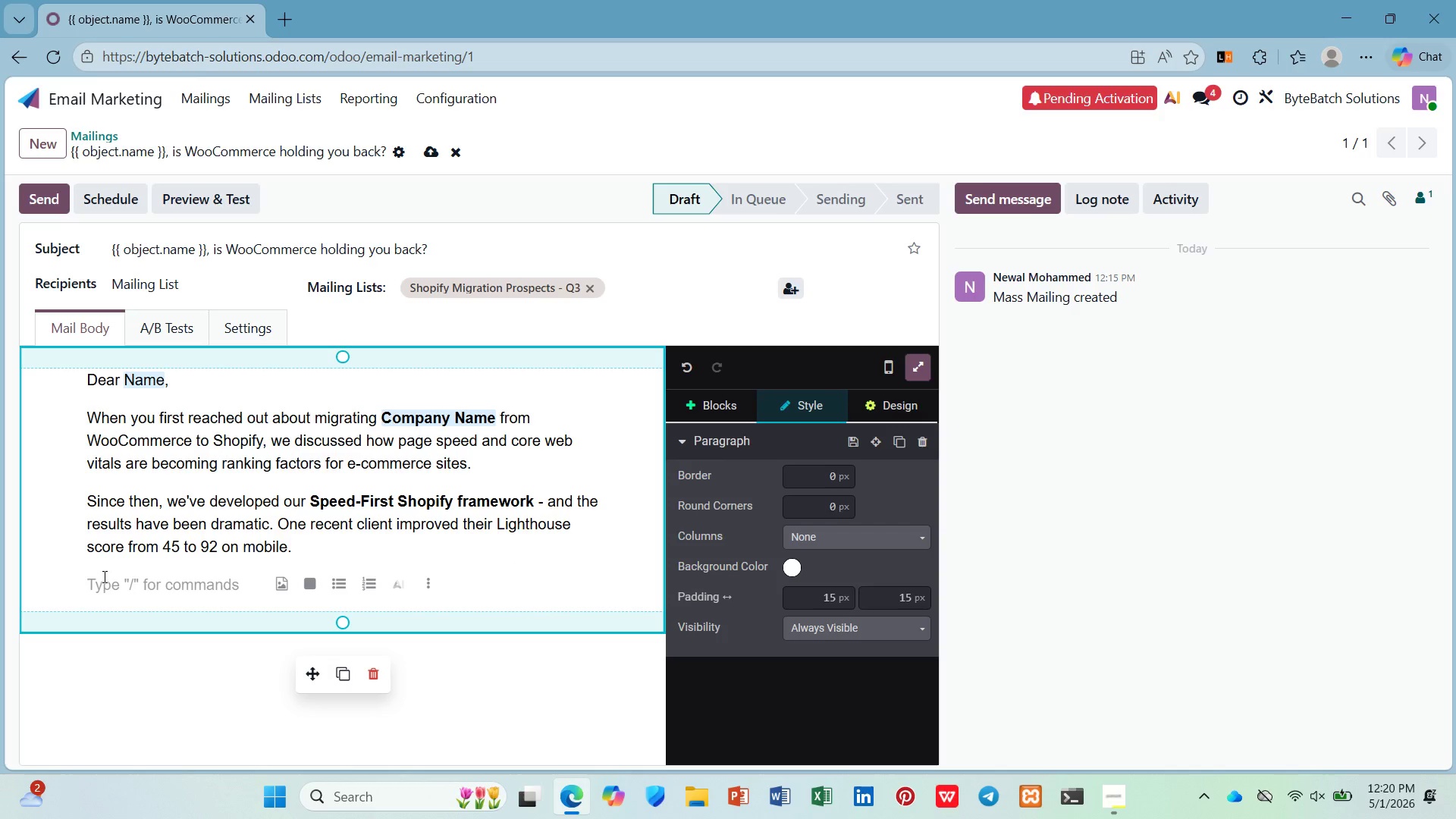 
key(Control+B)
 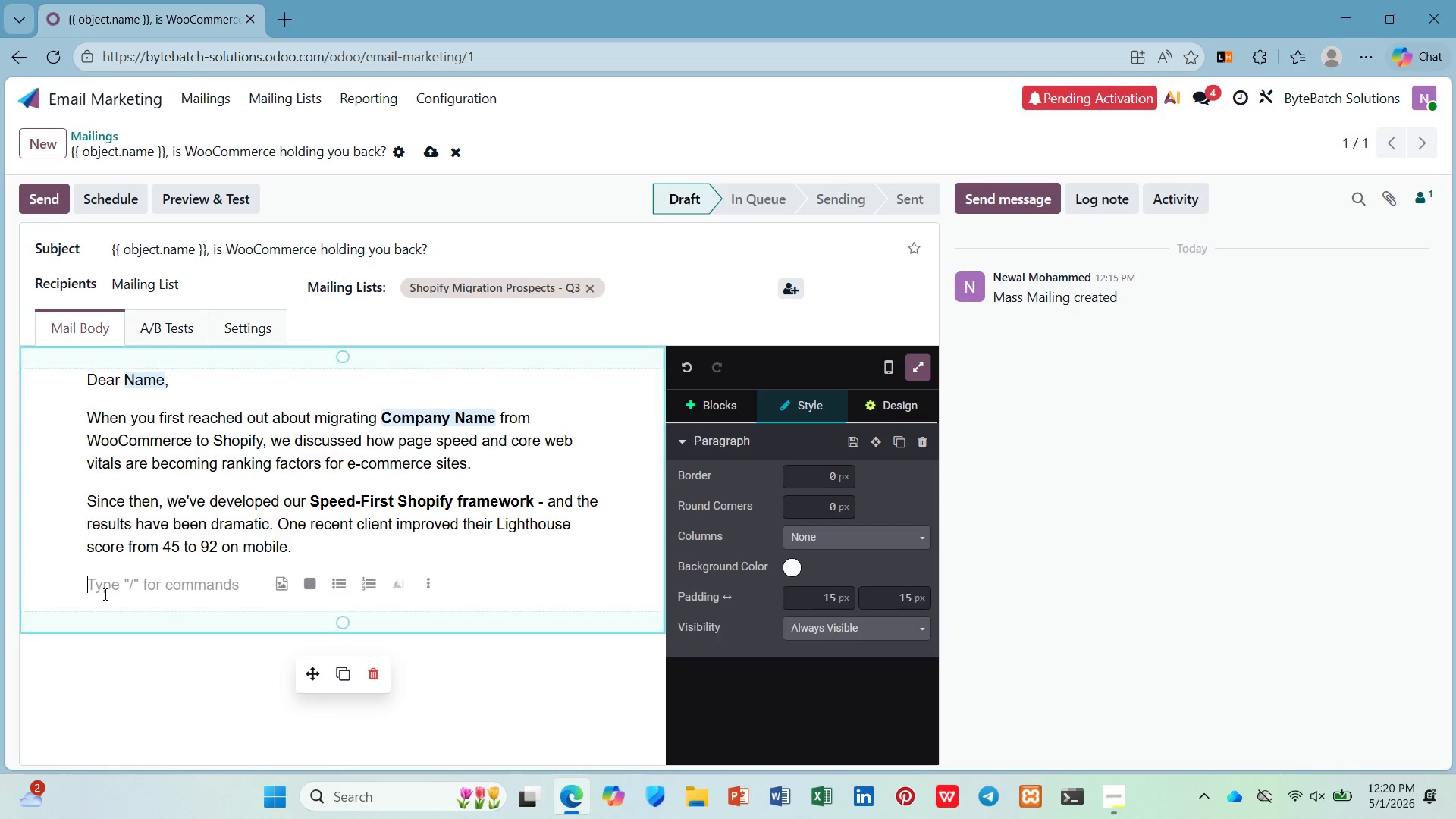 
type(See how we dd)
key(Backspace)
type(id it:)
 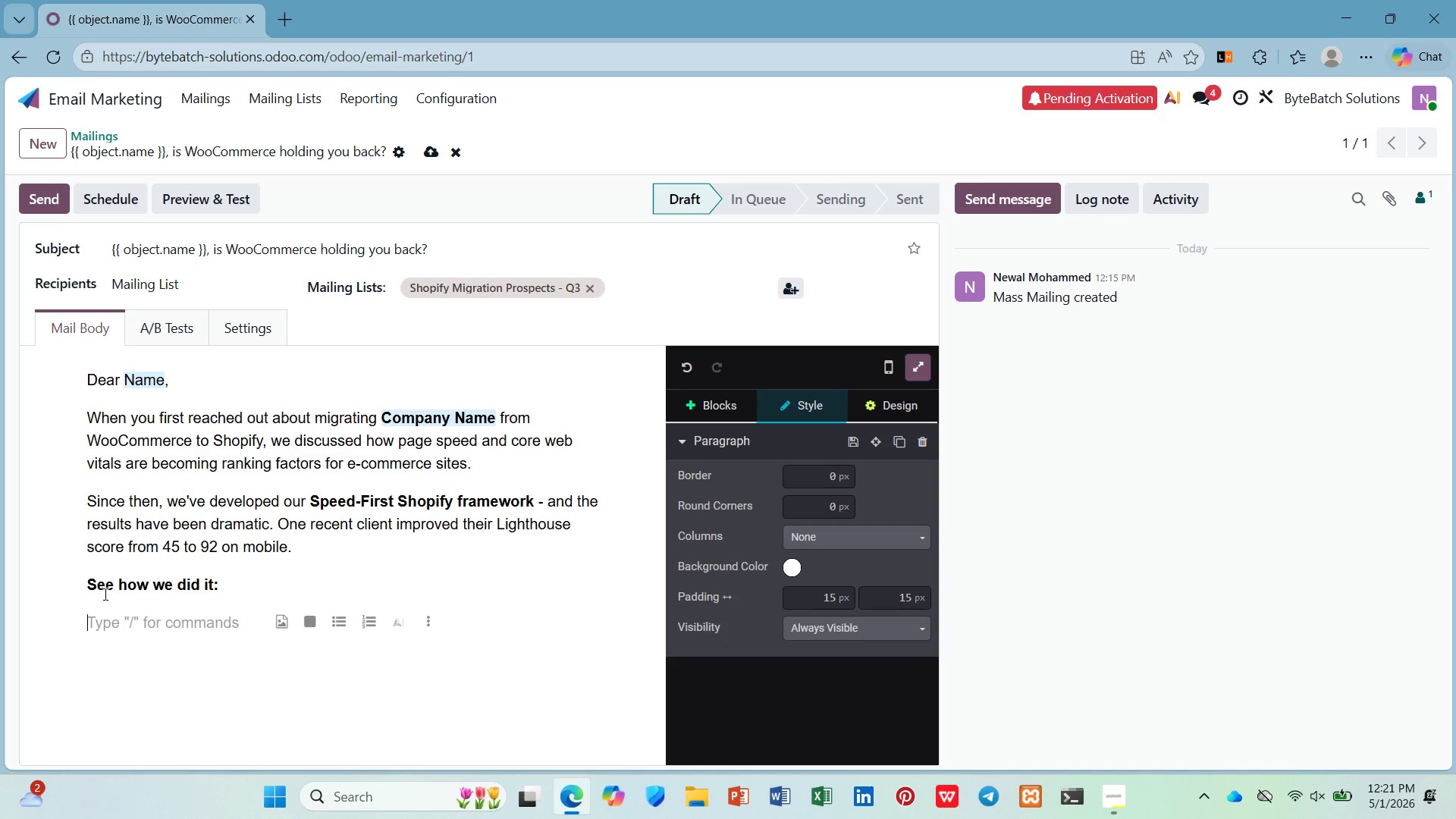 
 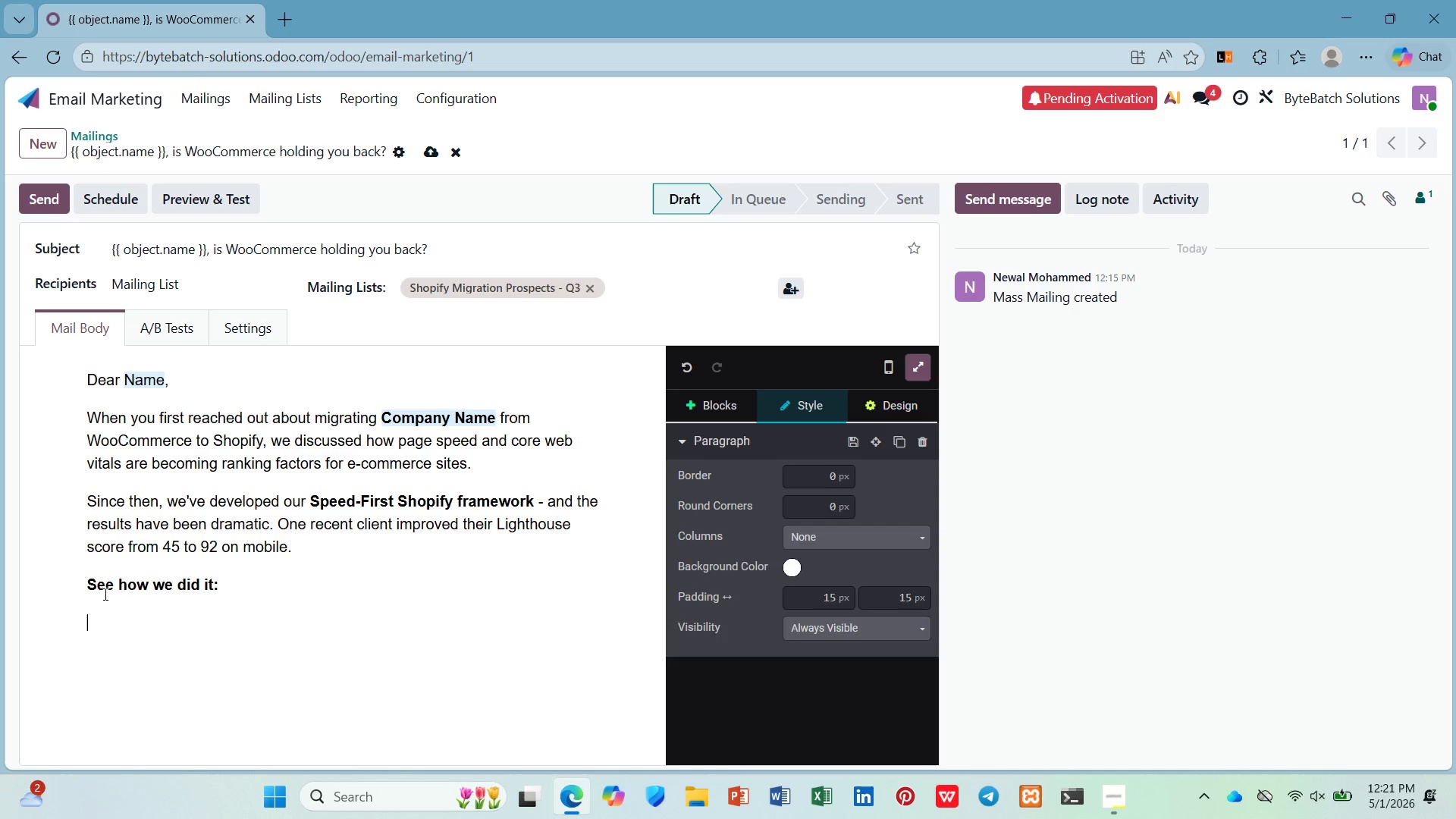 
key(Enter)
 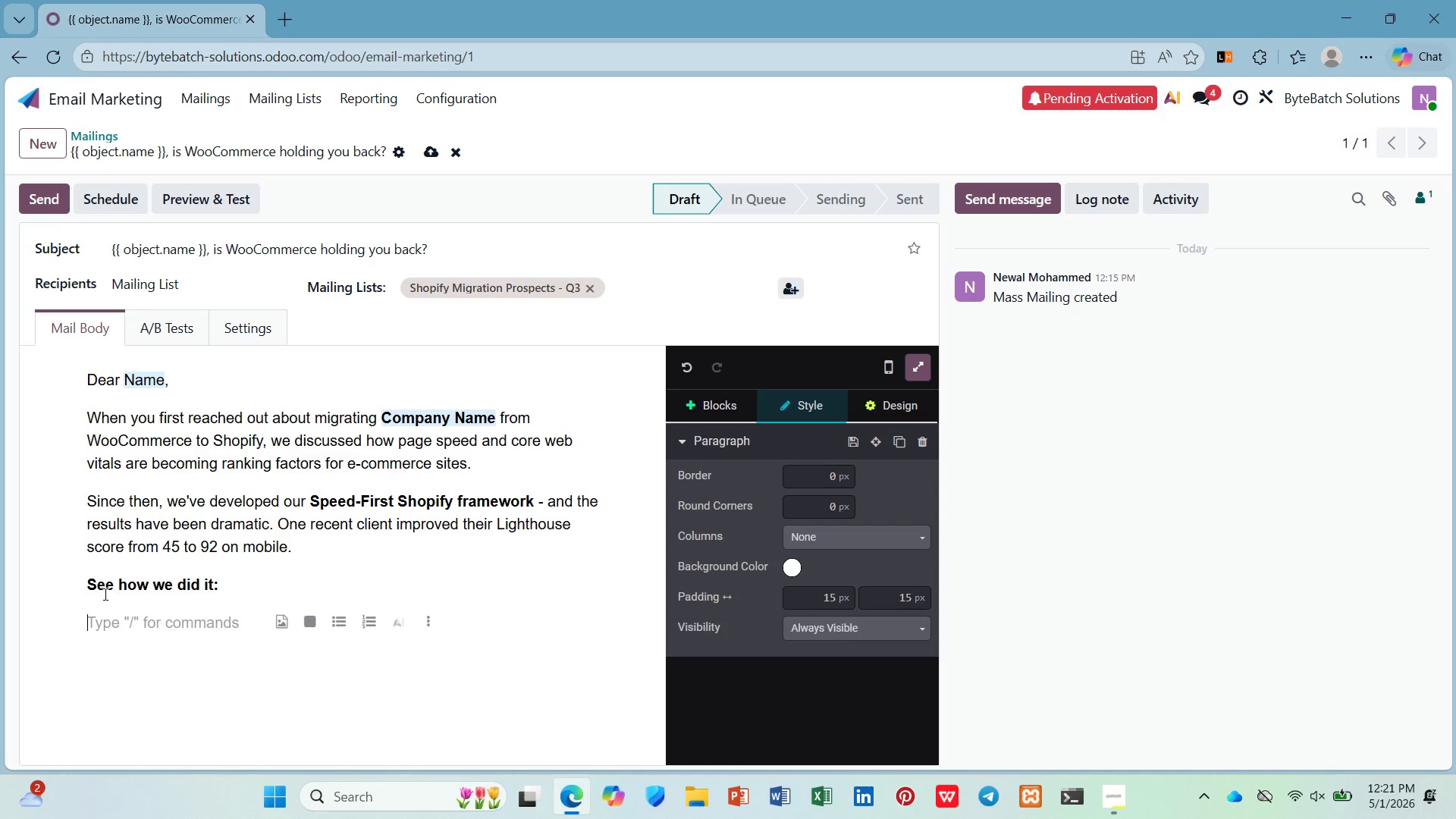 
key(Control+B)
 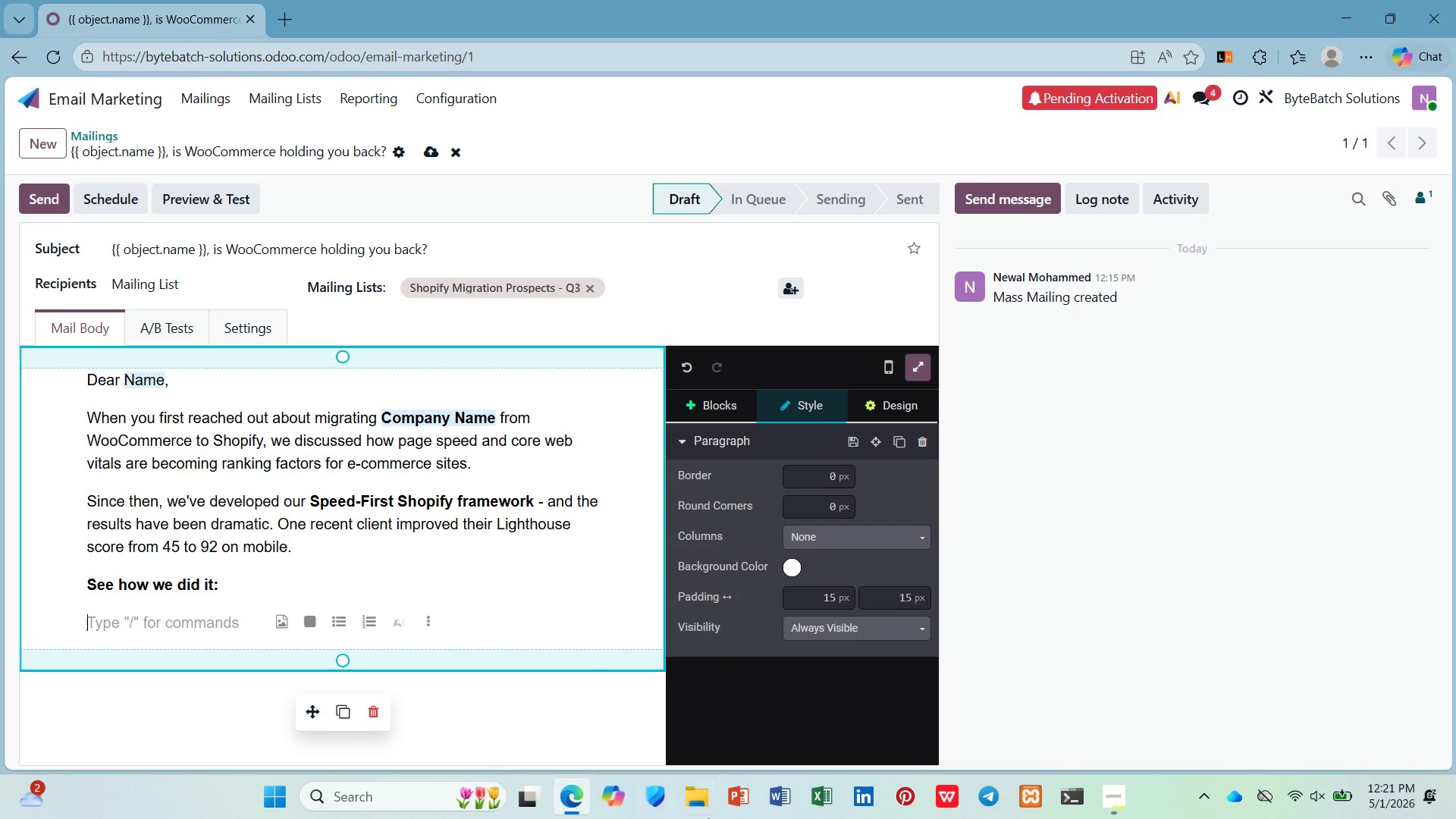 
left_click([1121, 779])